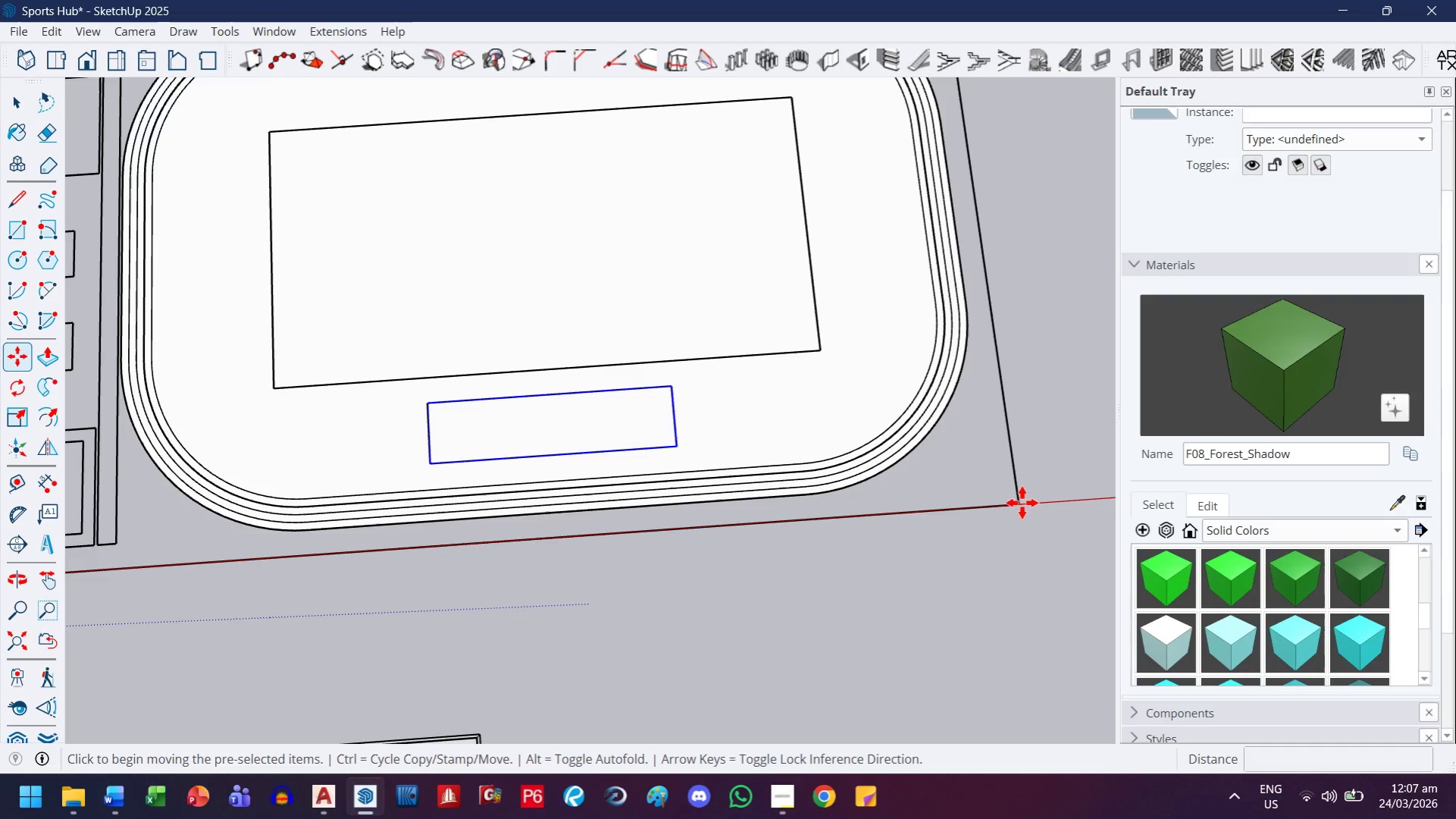 
left_click([1018, 504])
 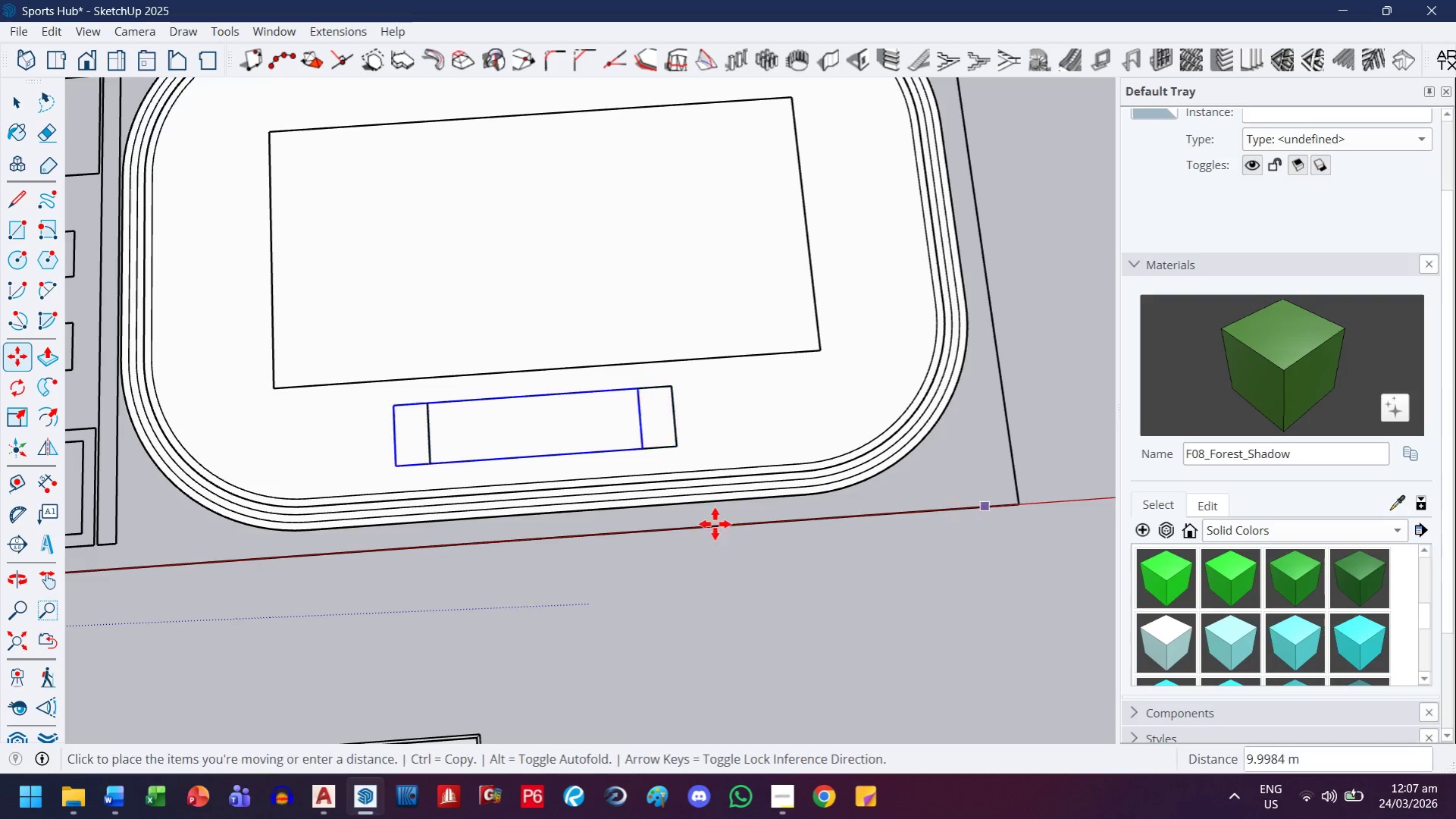 
key(H)
 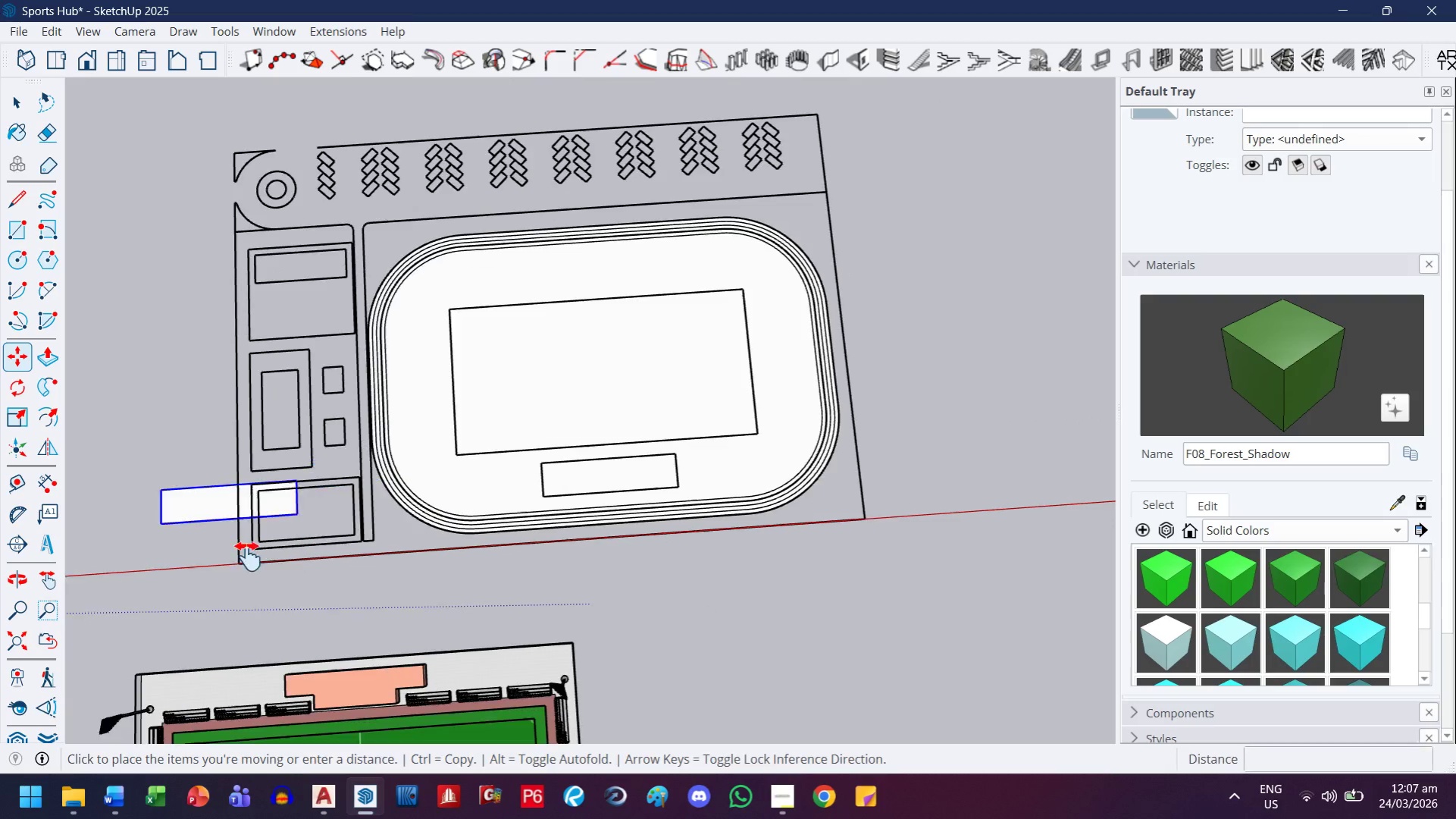 
left_click_drag(start_coordinate=[248, 557], to_coordinate=[850, 517])
 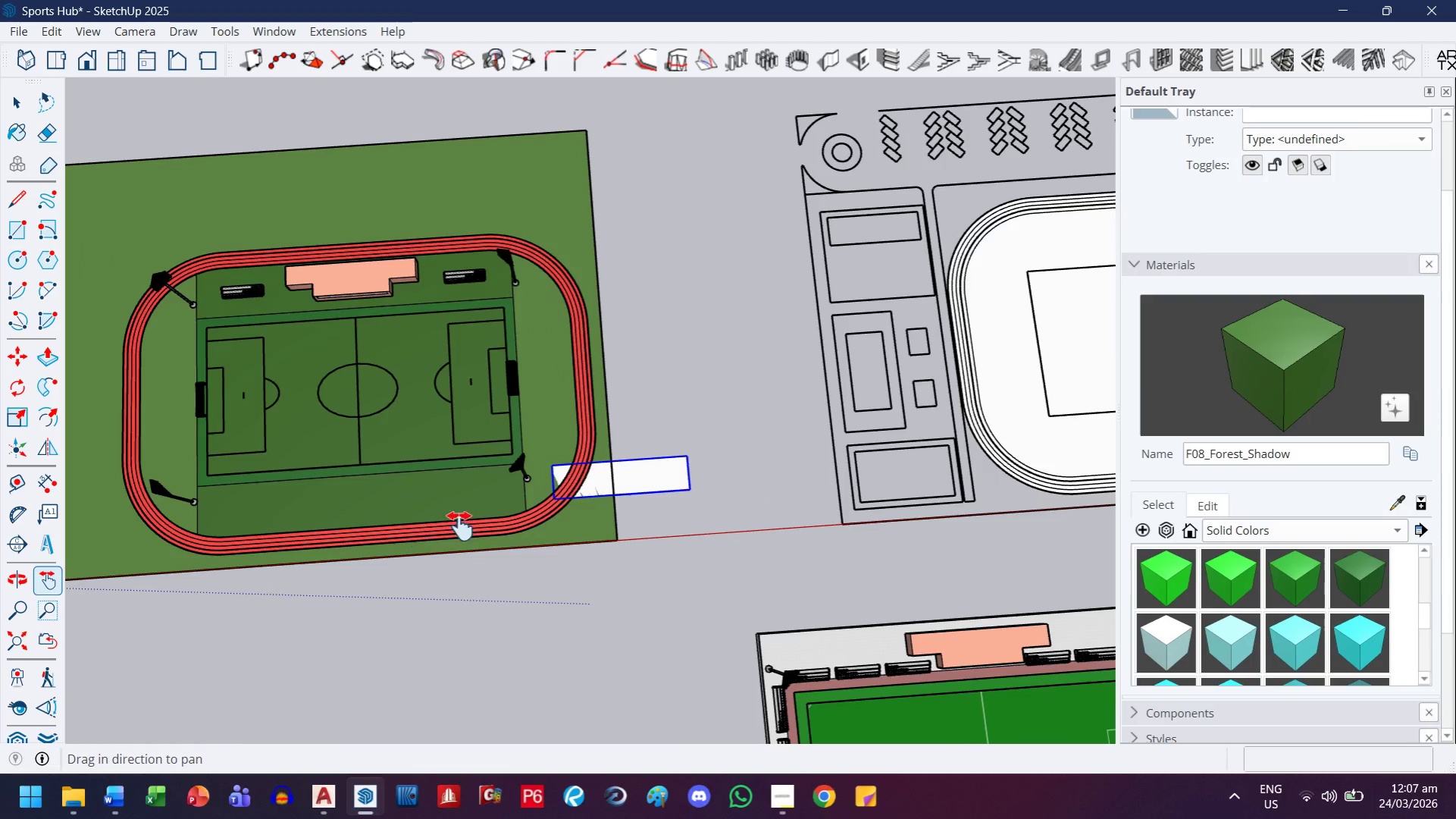 
scroll: coordinate [669, 545], scroll_direction: down, amount: 9.0
 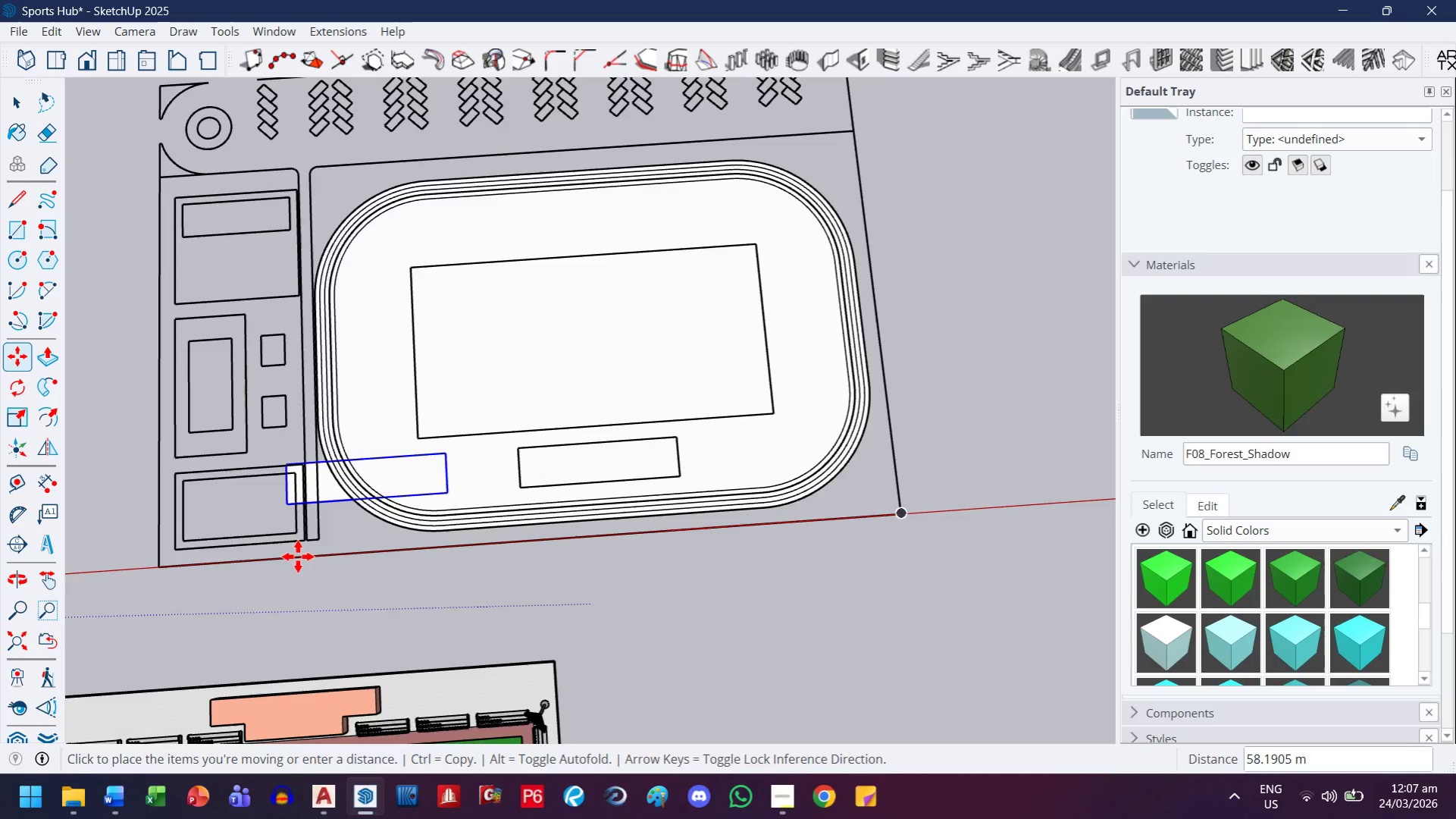 
key(Escape)
 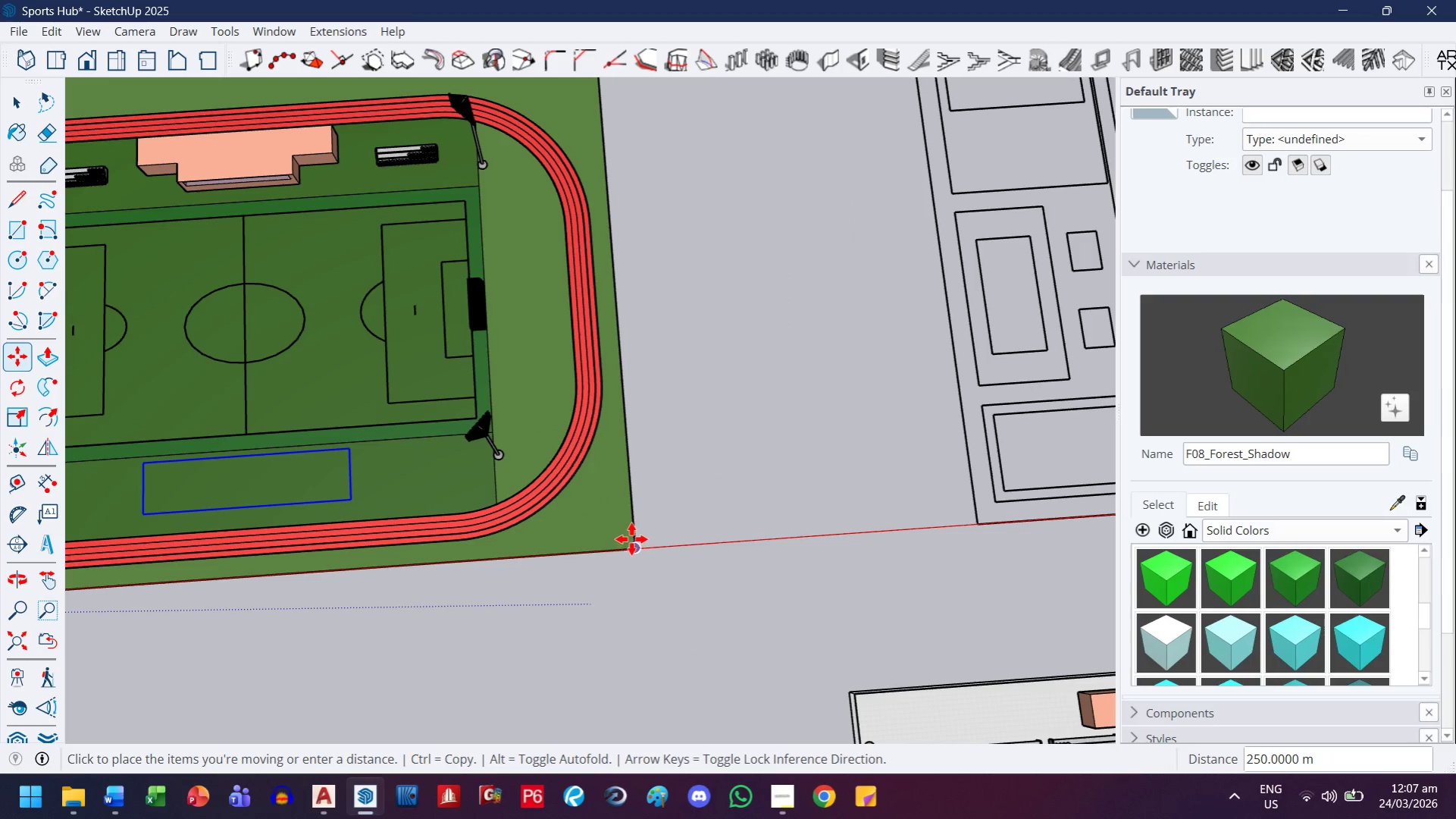 
scroll: coordinate [582, 526], scroll_direction: up, amount: 4.0
 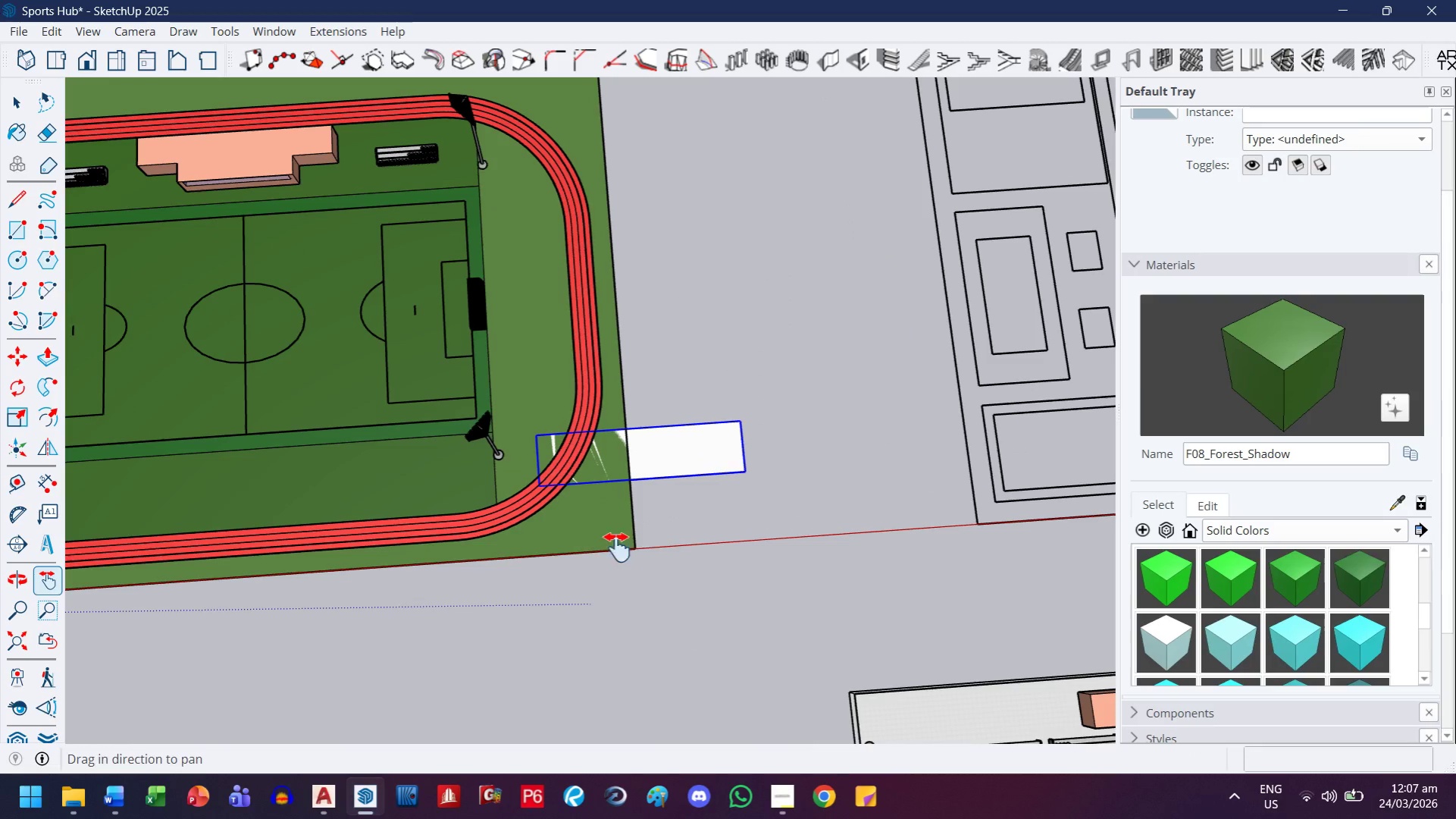 
left_click([631, 538])
 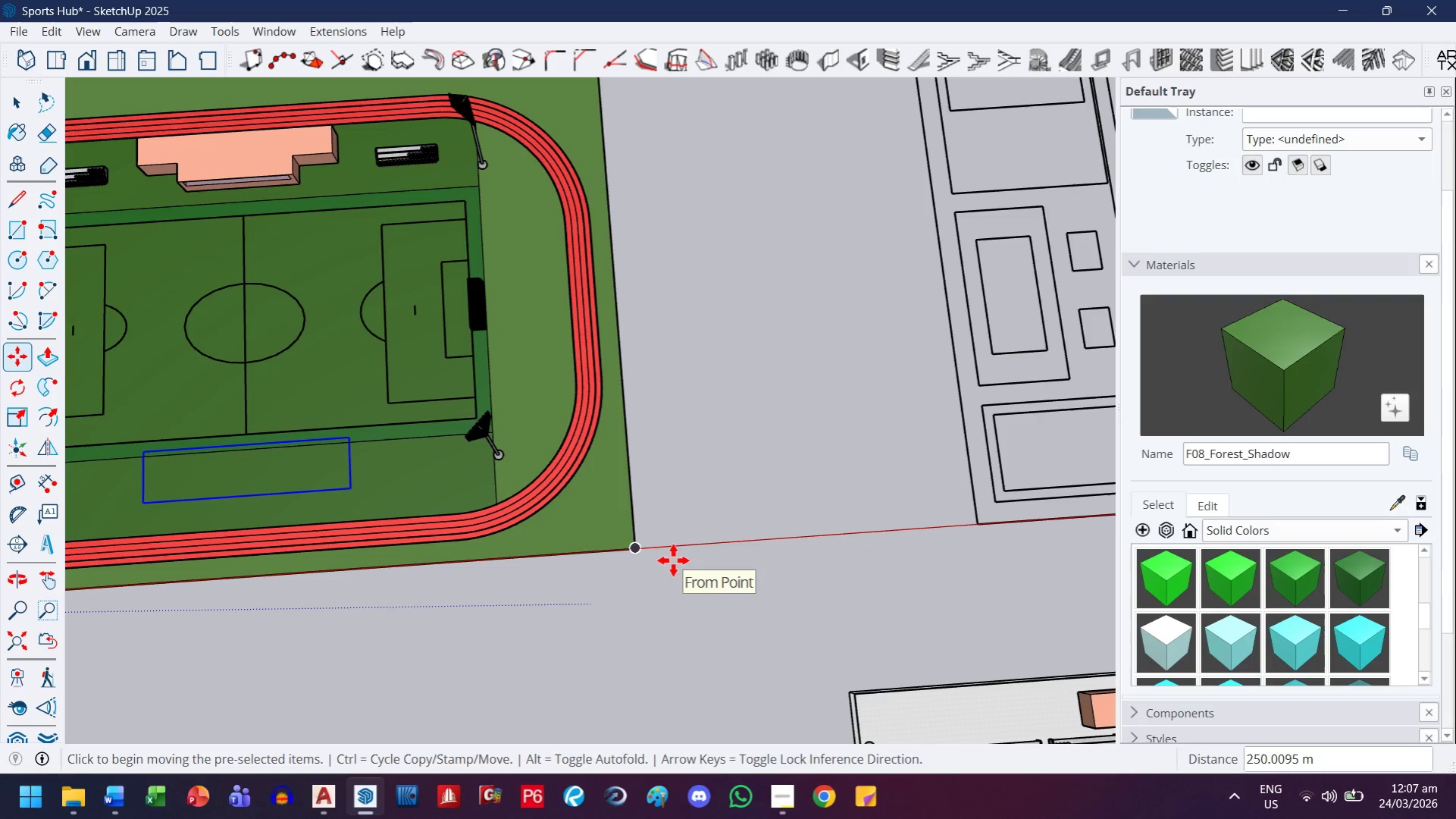 
key(Control+ControlLeft)
 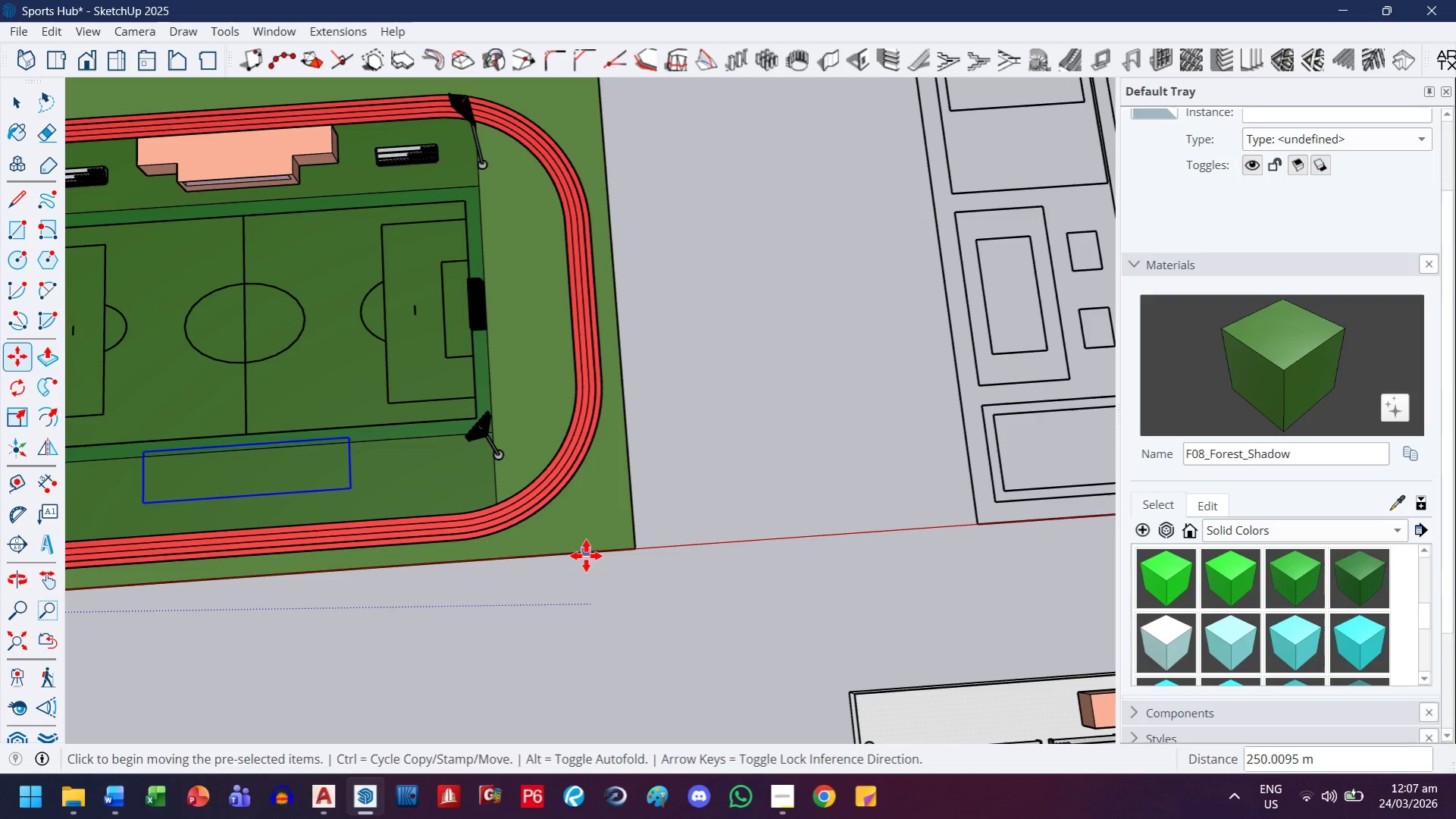 
key(Control+Z)
 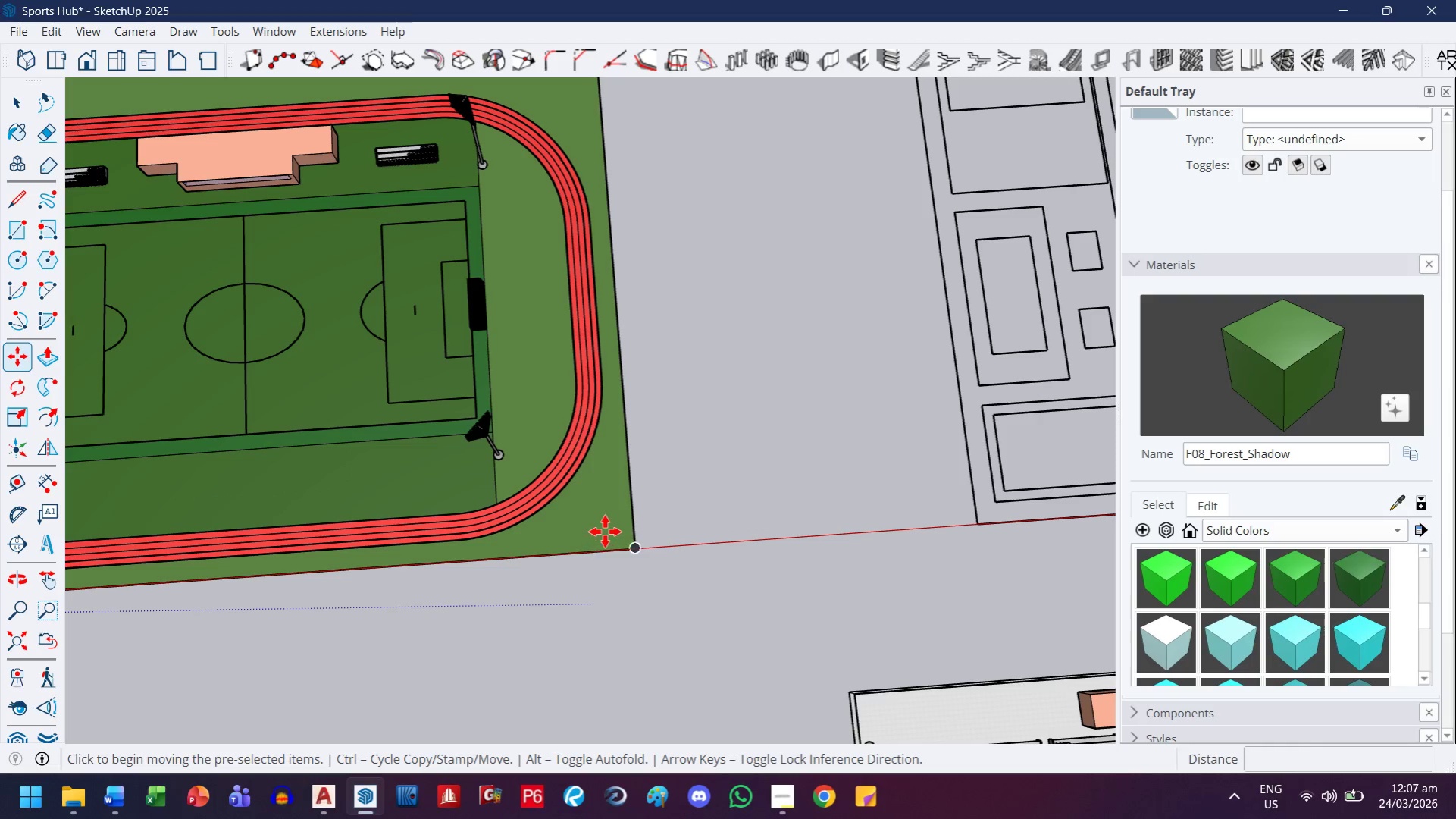 
key(H)
 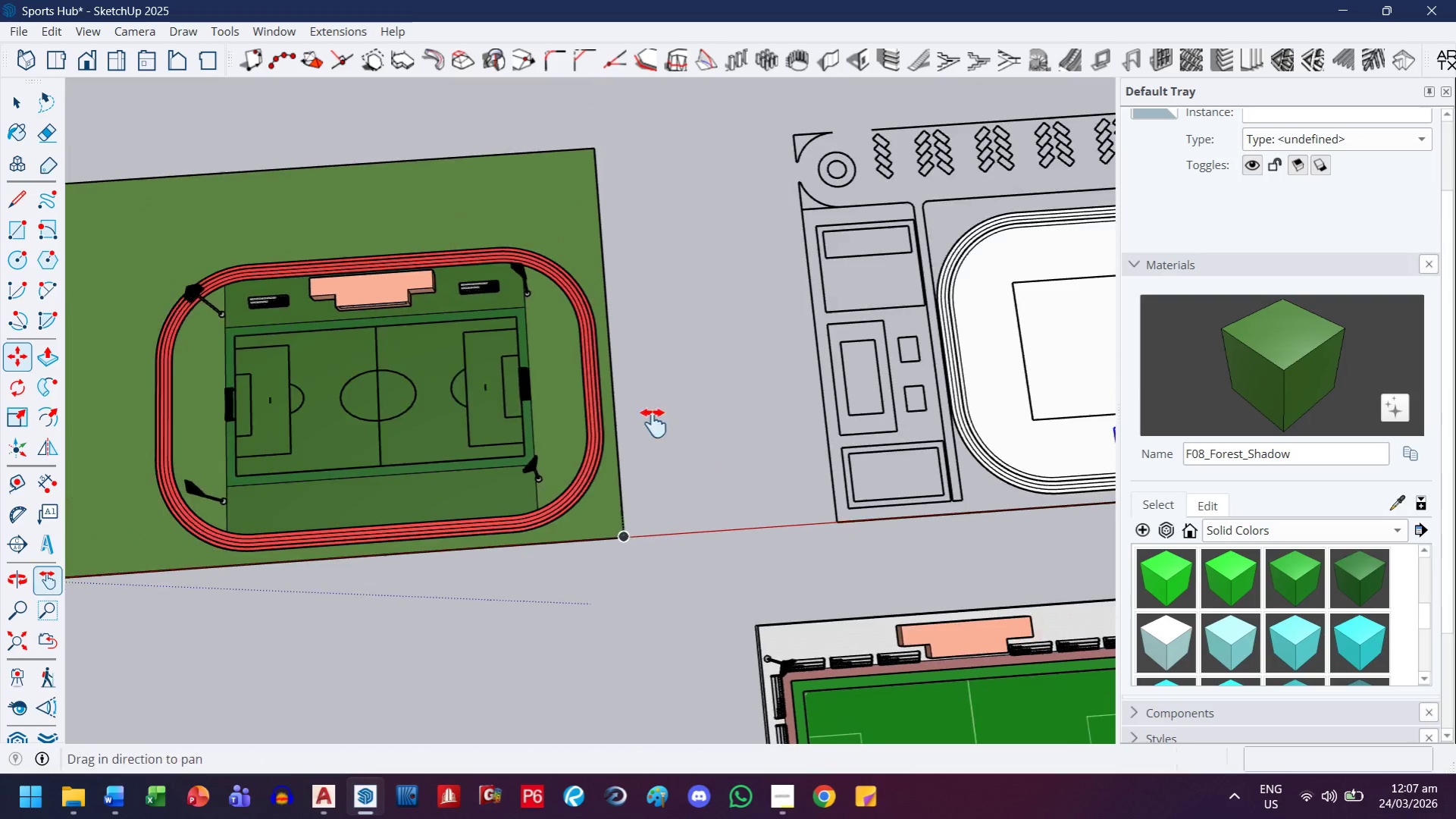 
left_click_drag(start_coordinate=[723, 423], to_coordinate=[58, 448])
 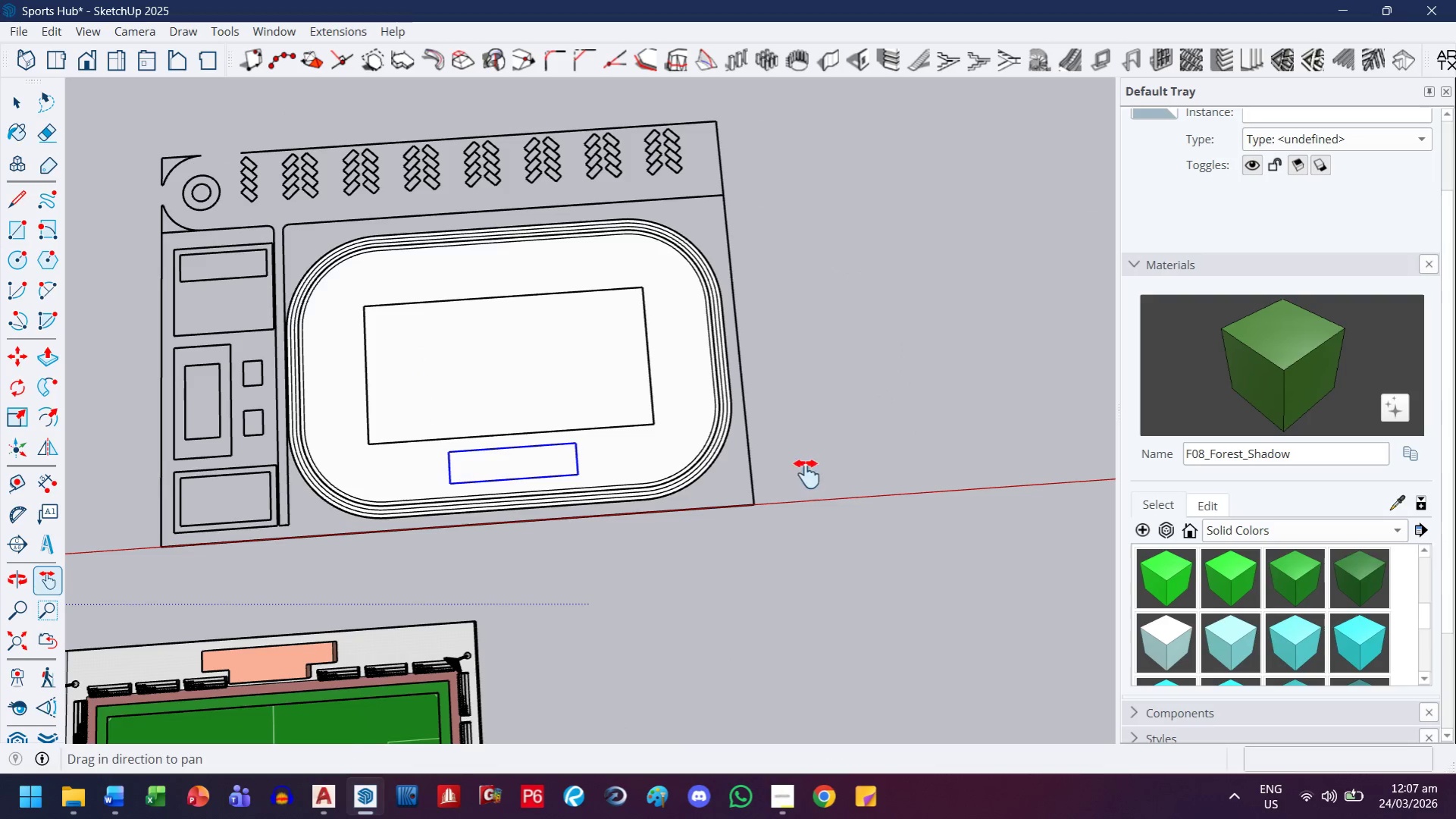 
scroll: coordinate [603, 519], scroll_direction: down, amount: 8.0
 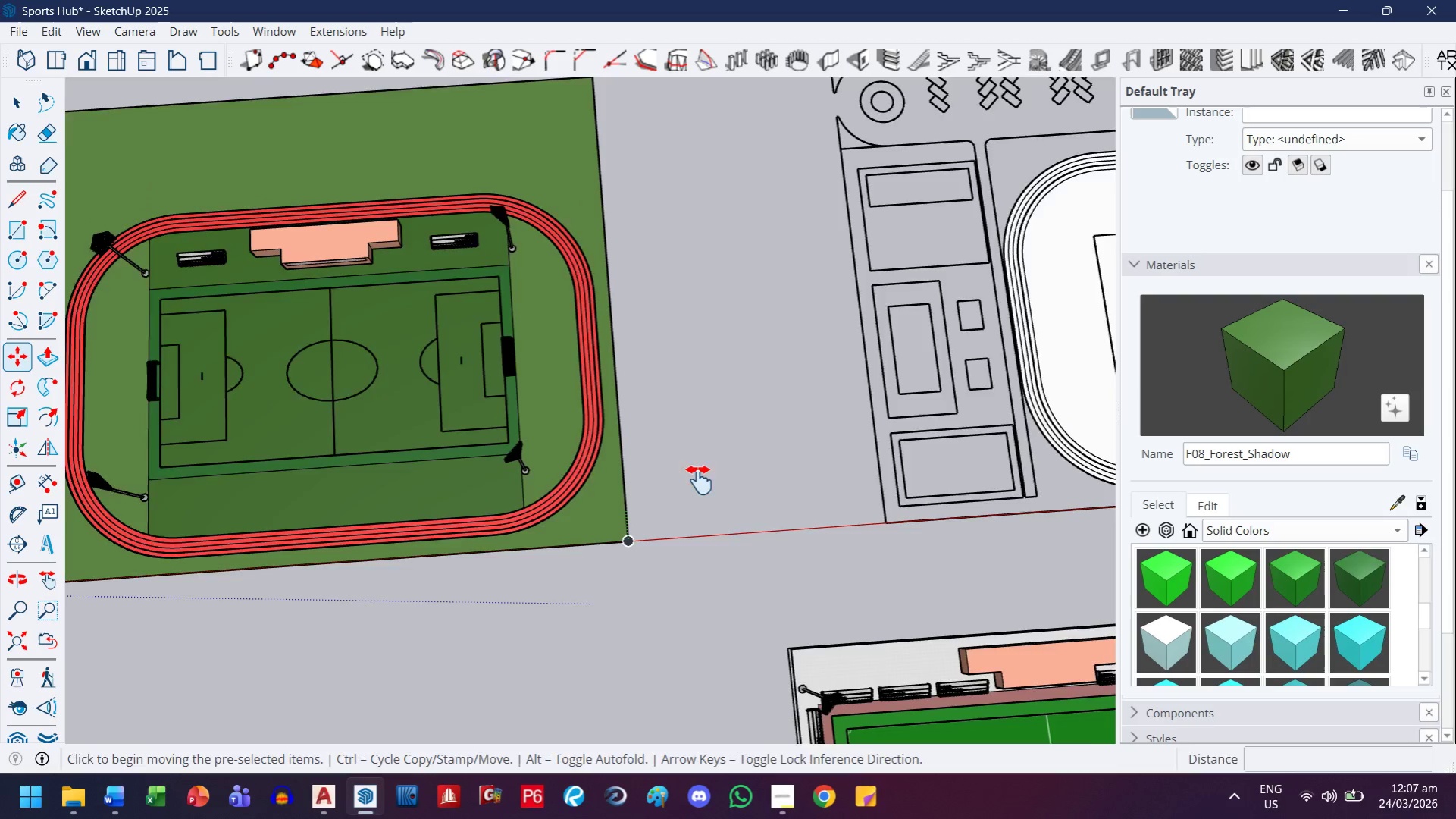 
key(Control+ControlLeft)
 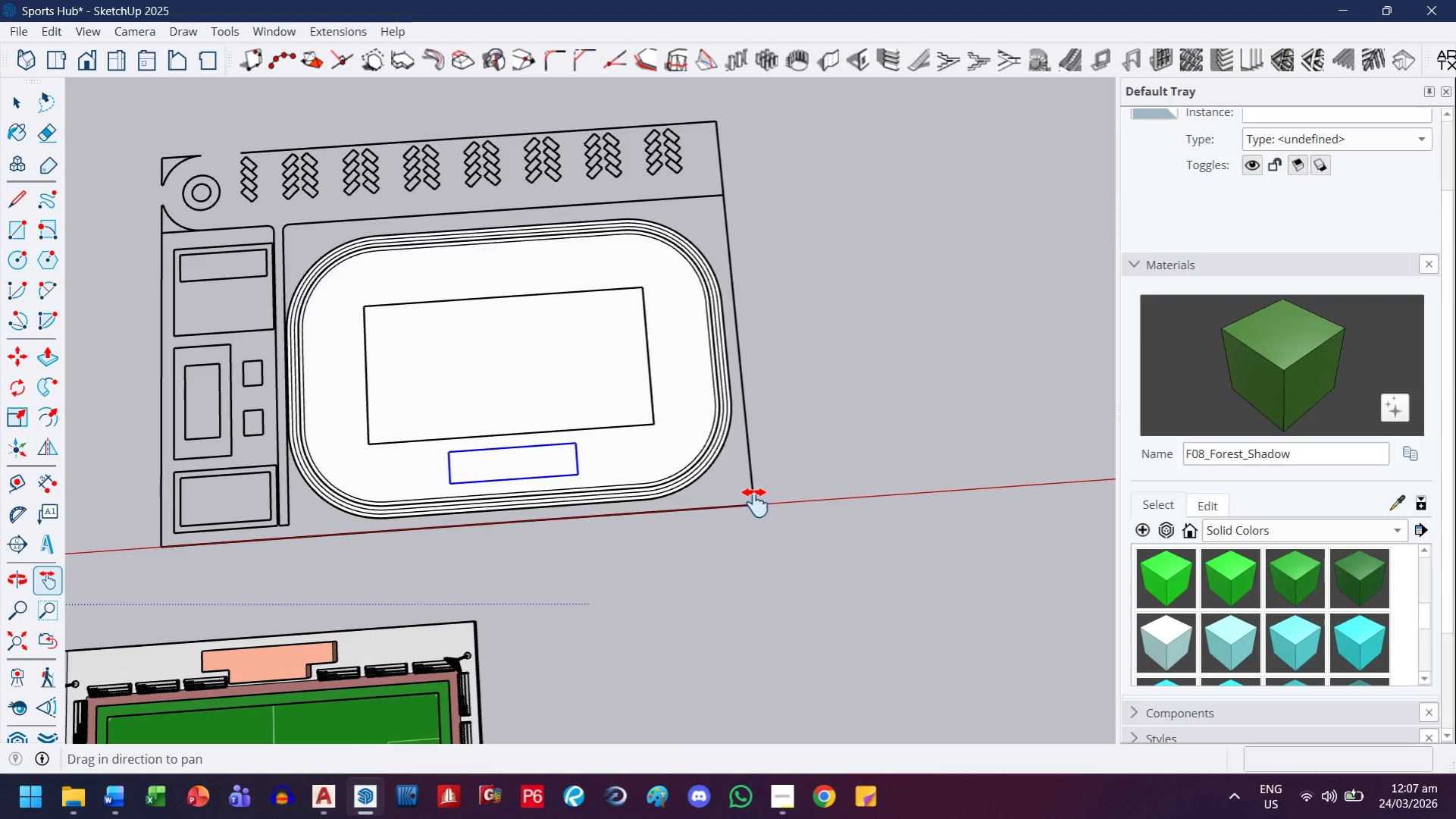 
key(Escape)
 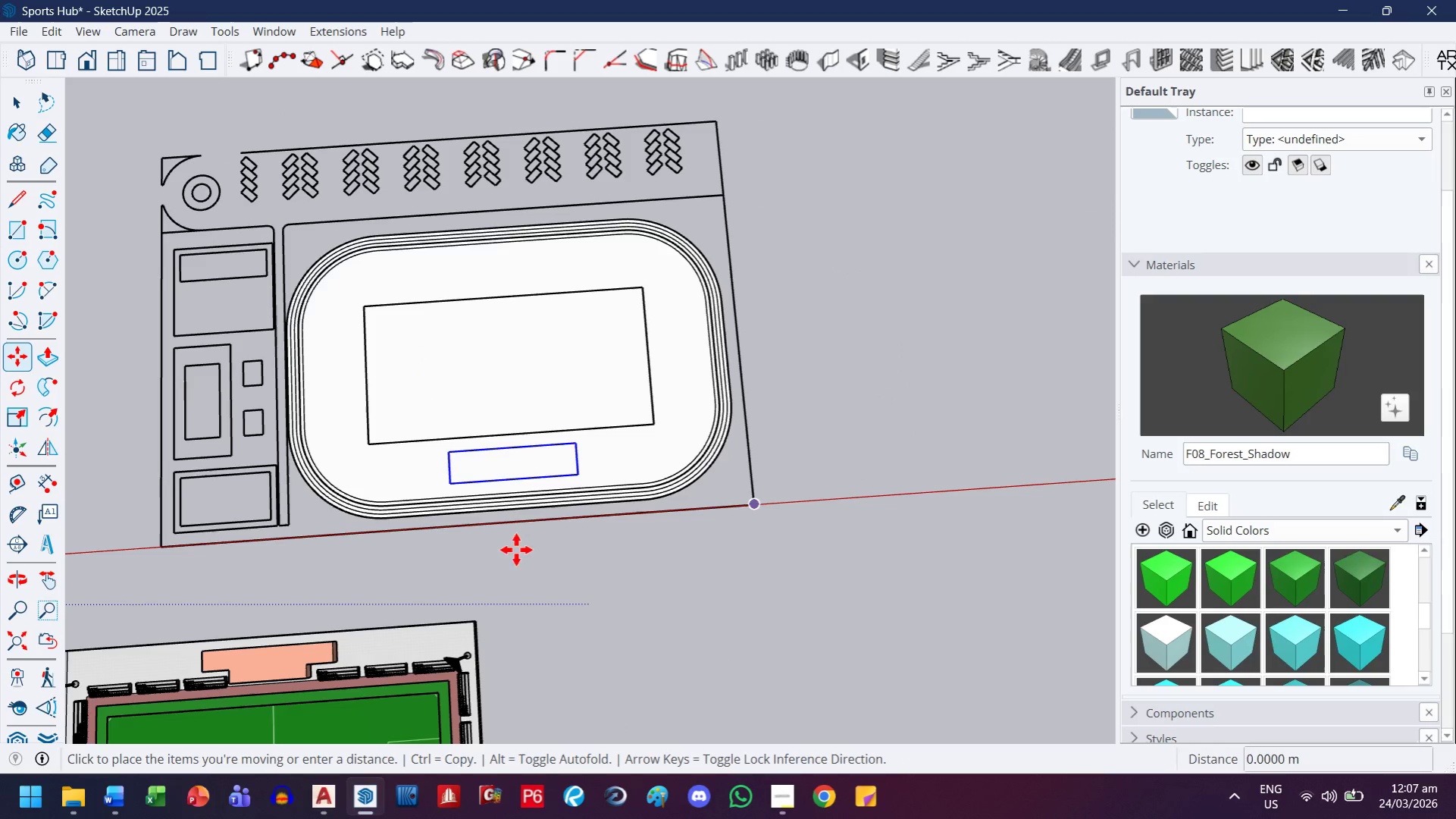 
left_click_drag(start_coordinate=[324, 511], to_coordinate=[718, 533])
 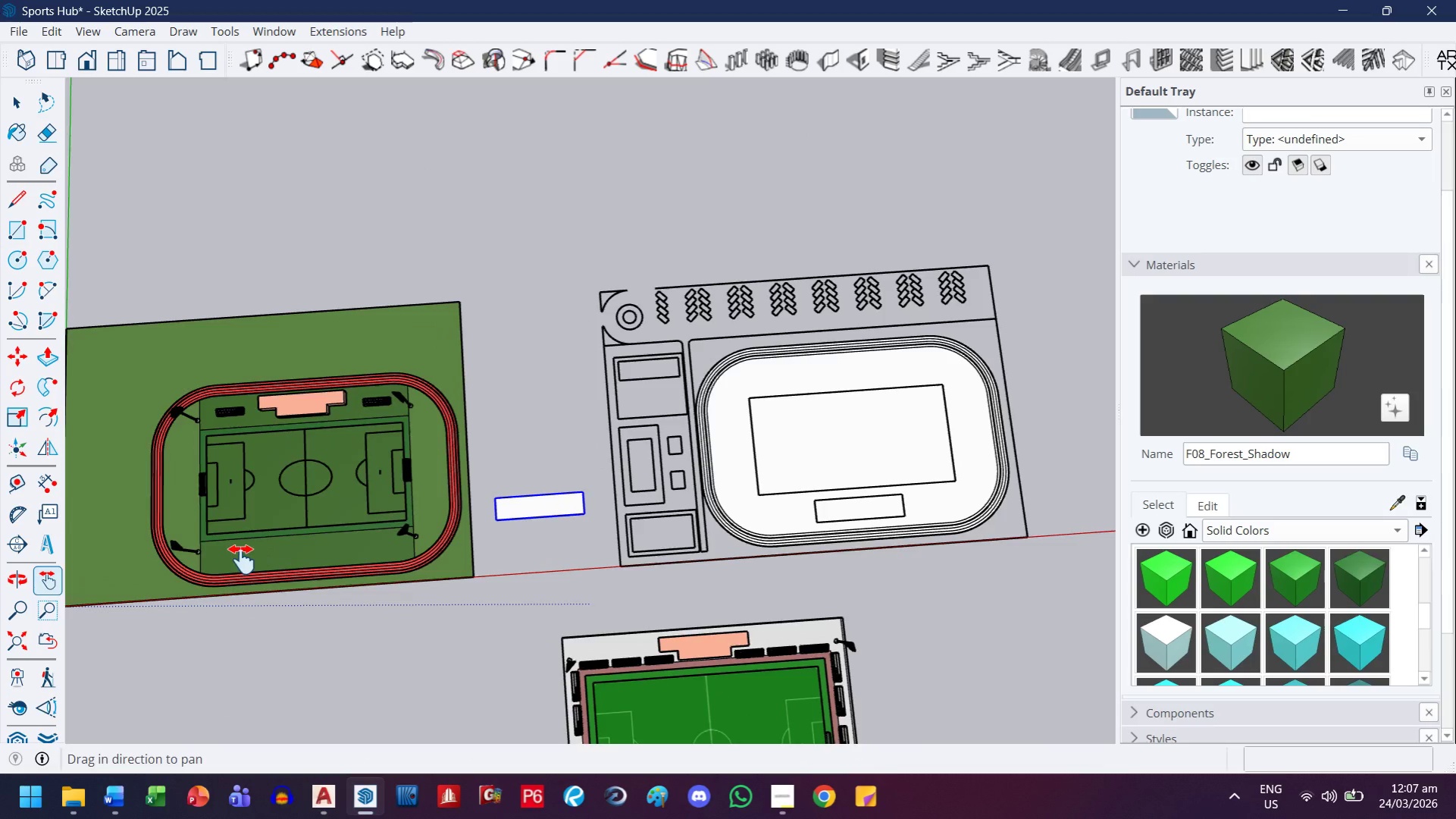 
scroll: coordinate [387, 529], scroll_direction: down, amount: 7.0
 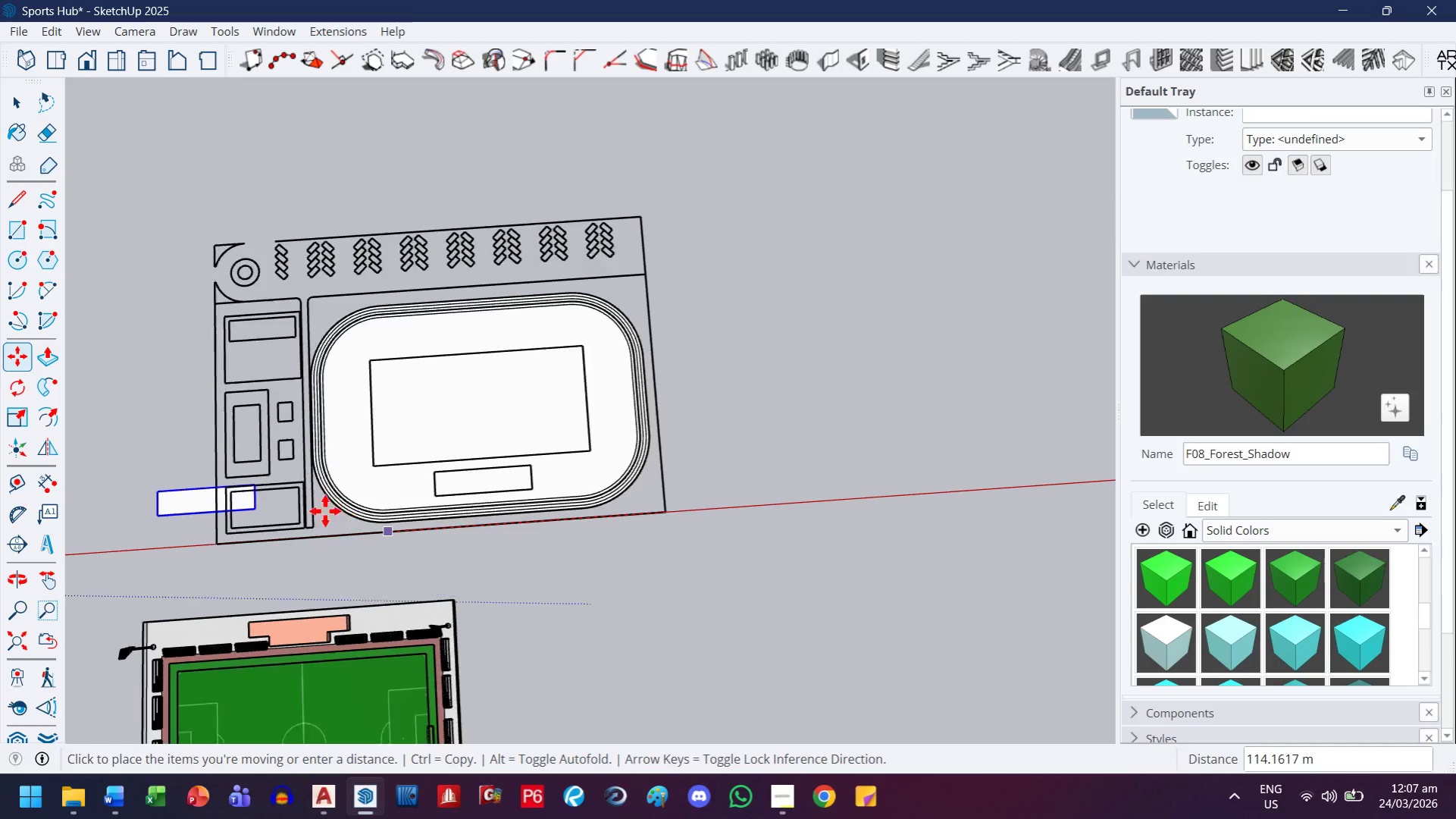 
key(Escape)
 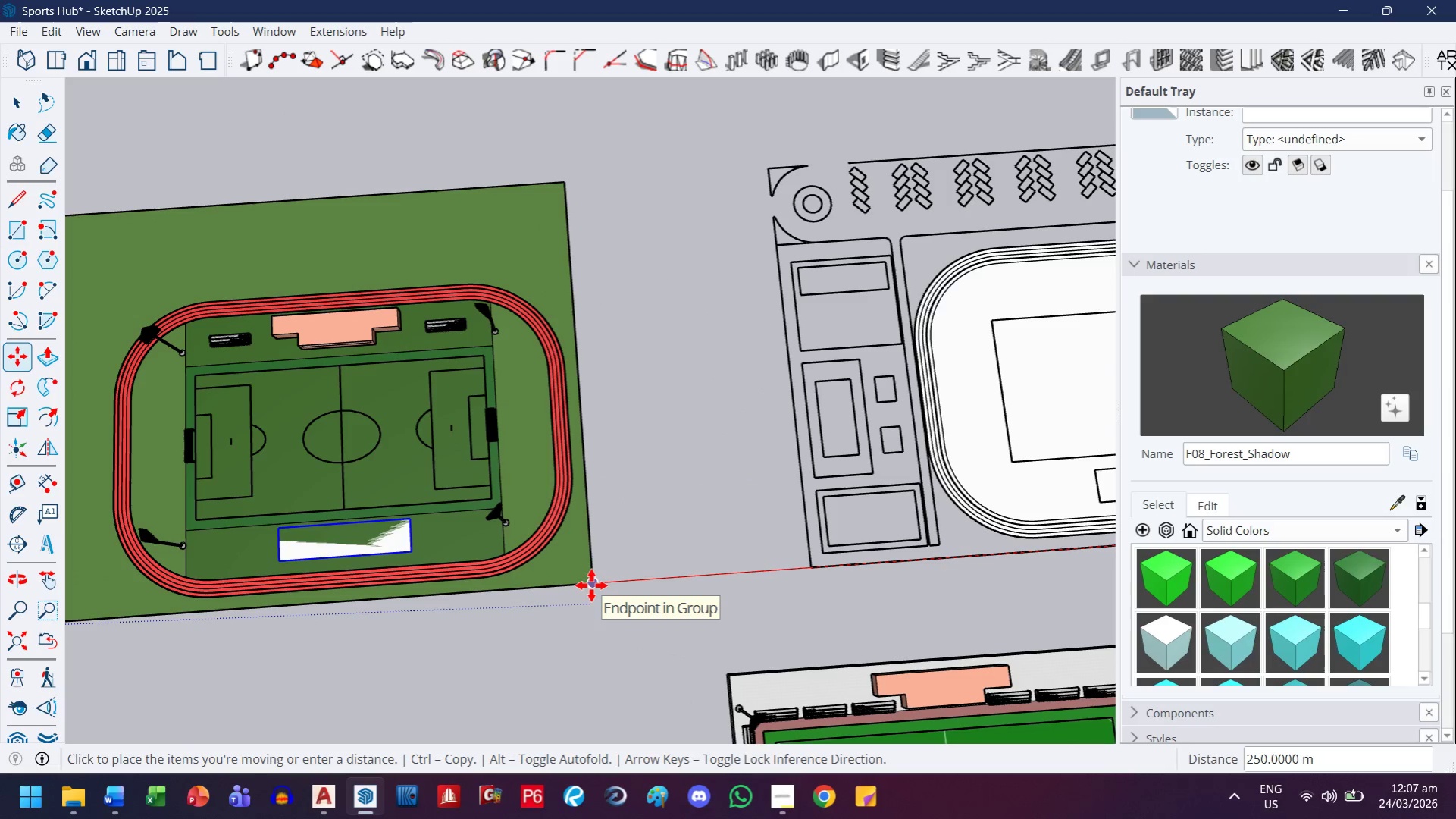 
scroll: coordinate [294, 560], scroll_direction: up, amount: 4.0
 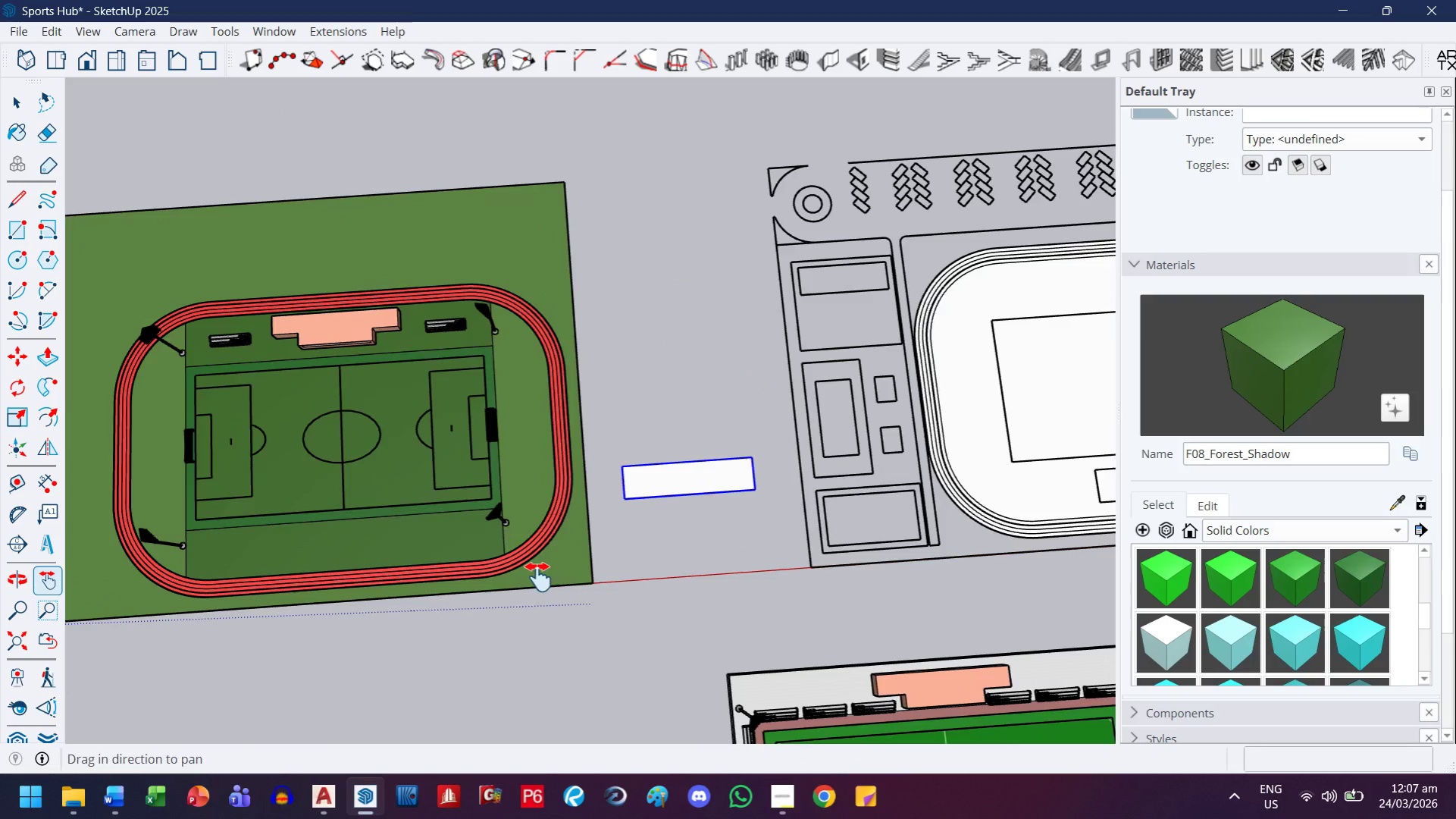 
left_click([591, 583])
 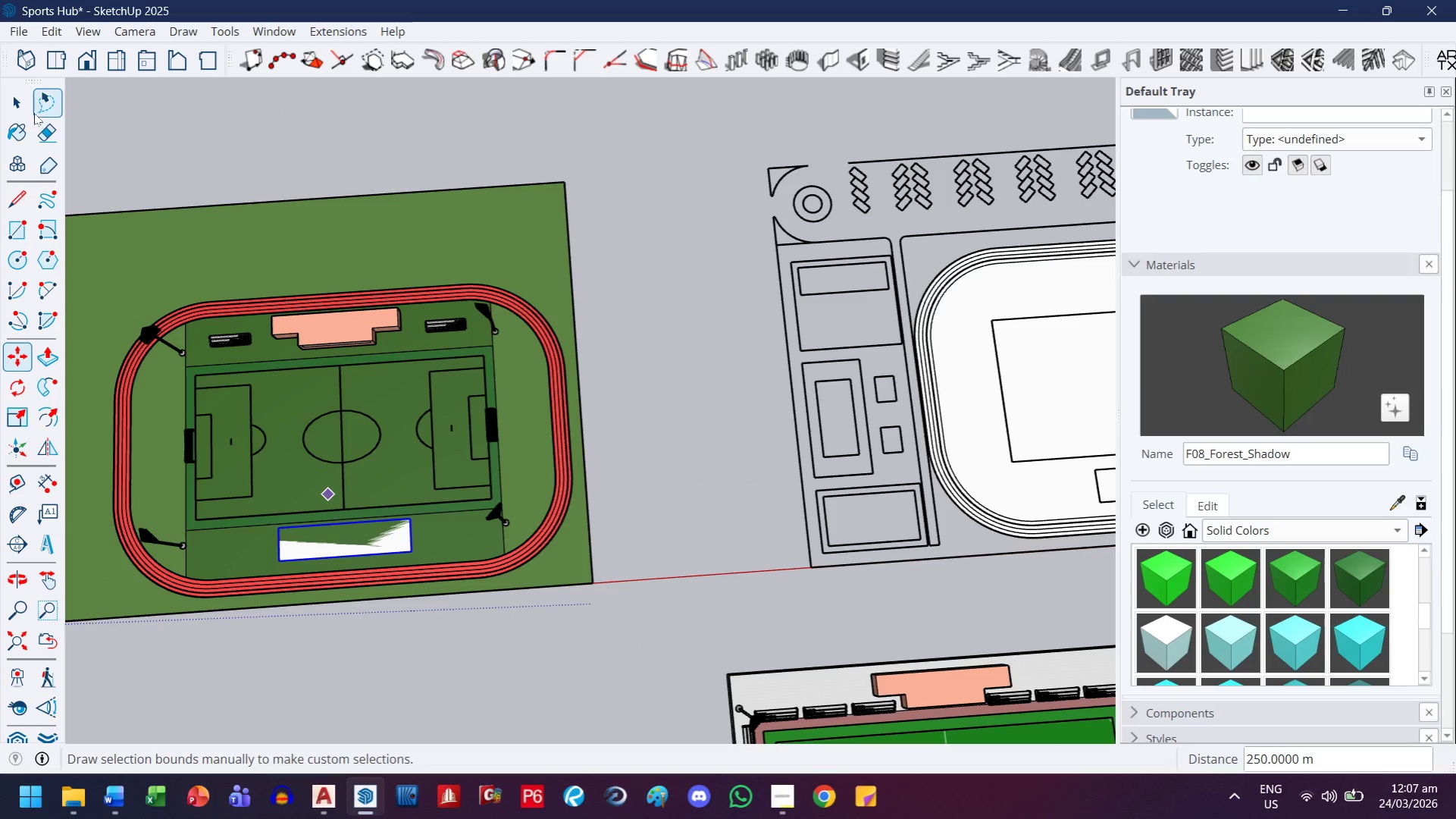 
left_click([27, 105])
 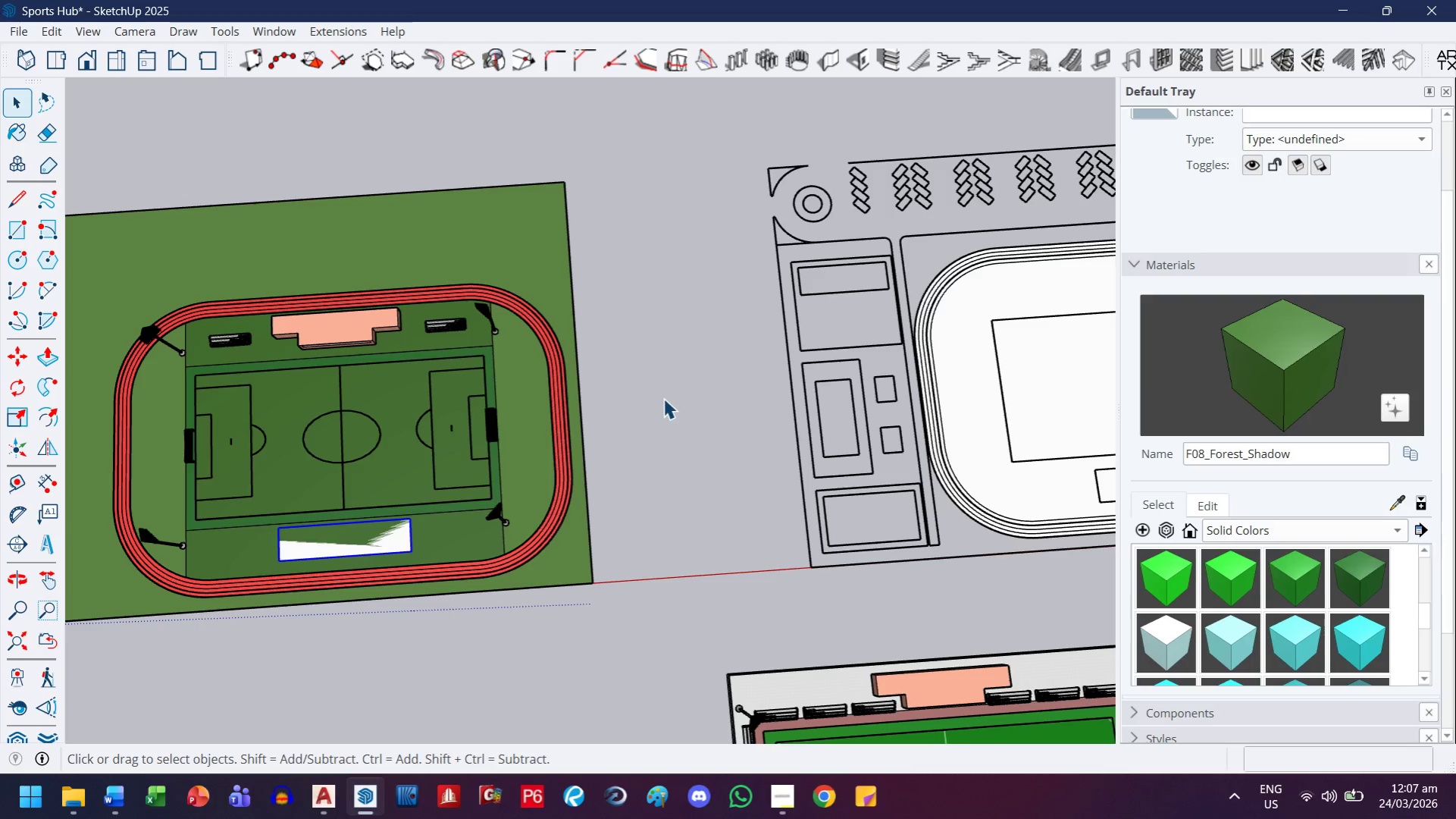 
scroll: coordinate [346, 530], scroll_direction: up, amount: 8.0
 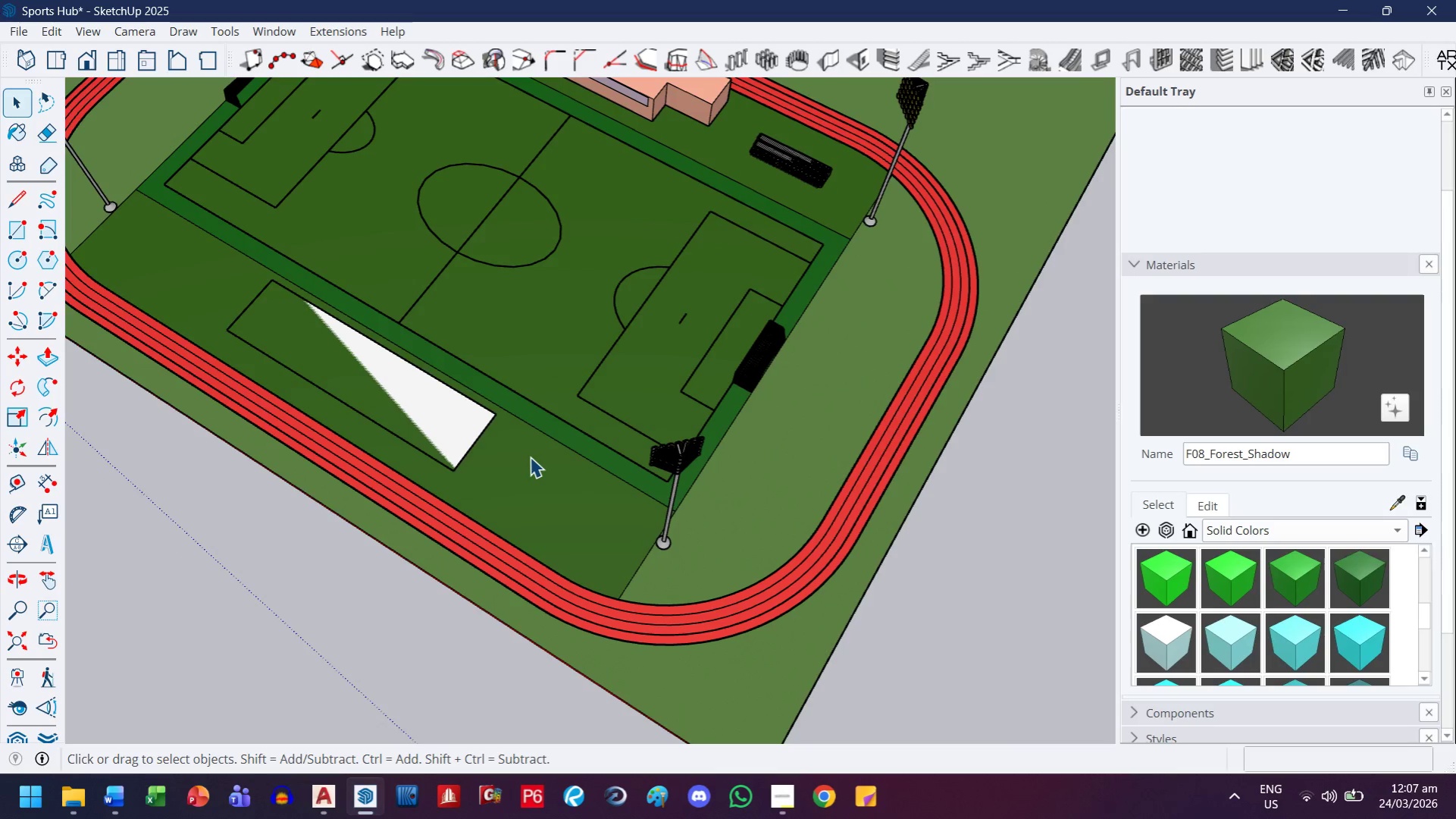 
wait(10.5)
 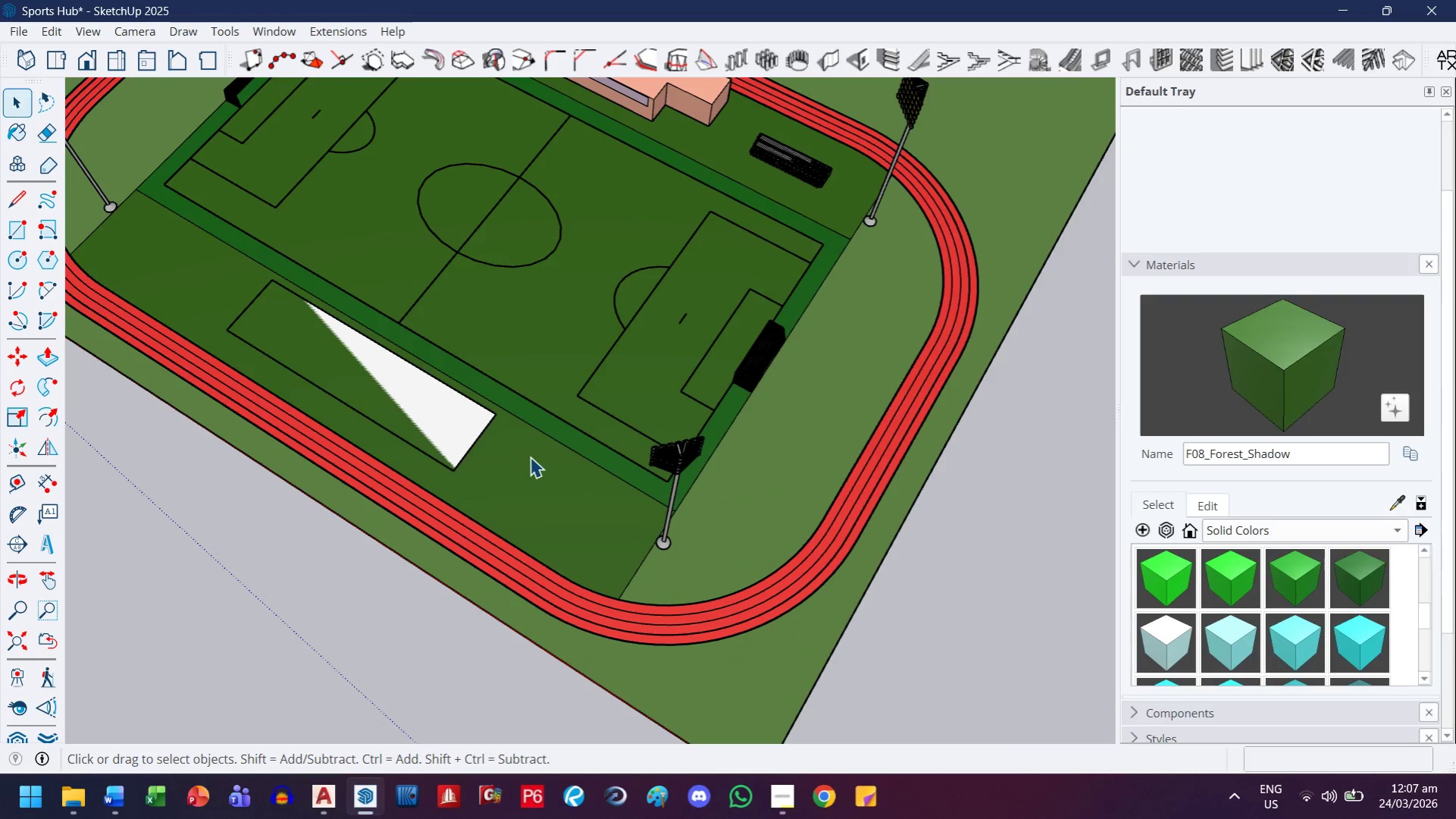 
key(H)
 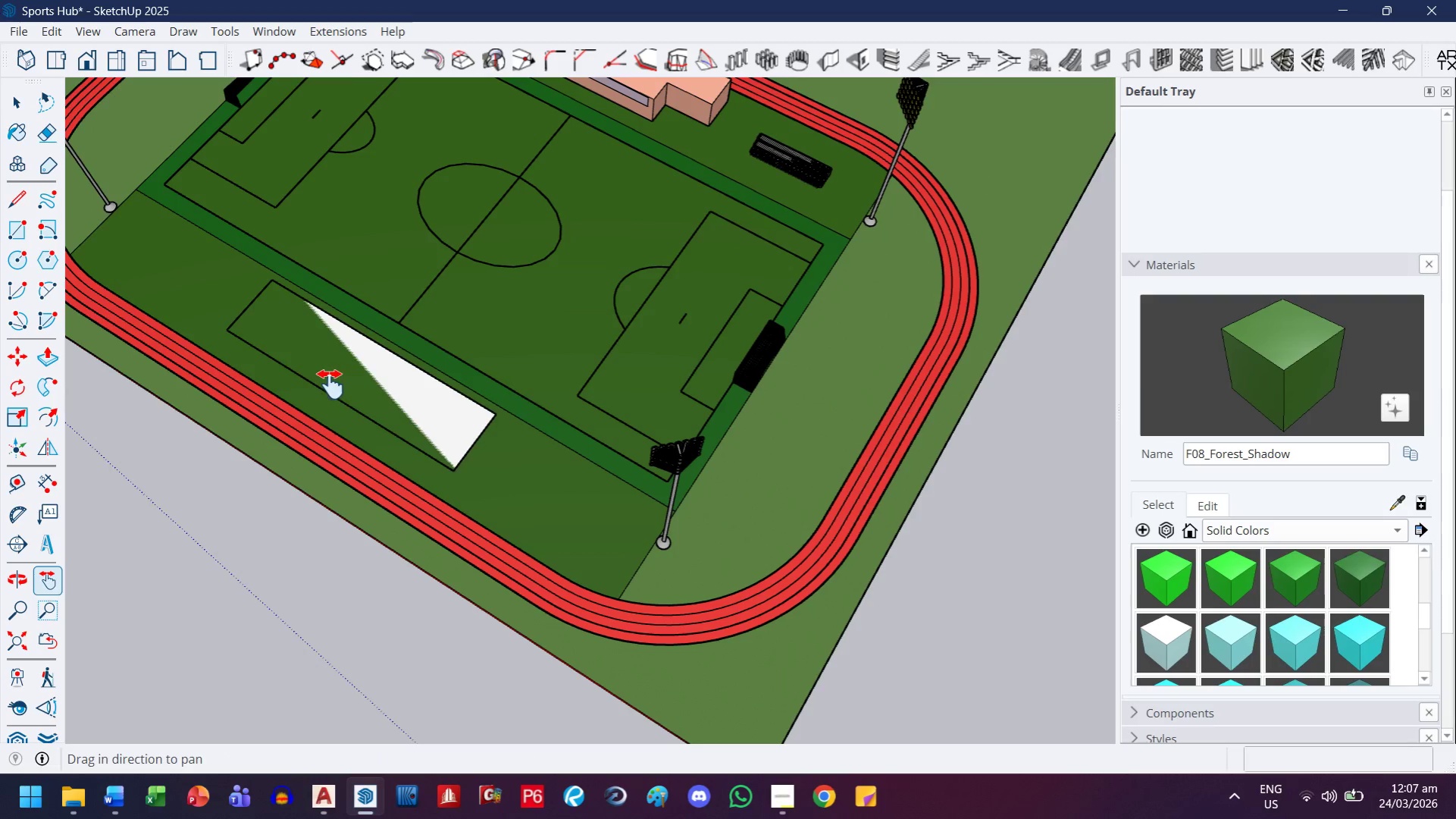 
left_click_drag(start_coordinate=[330, 384], to_coordinate=[658, 568])
 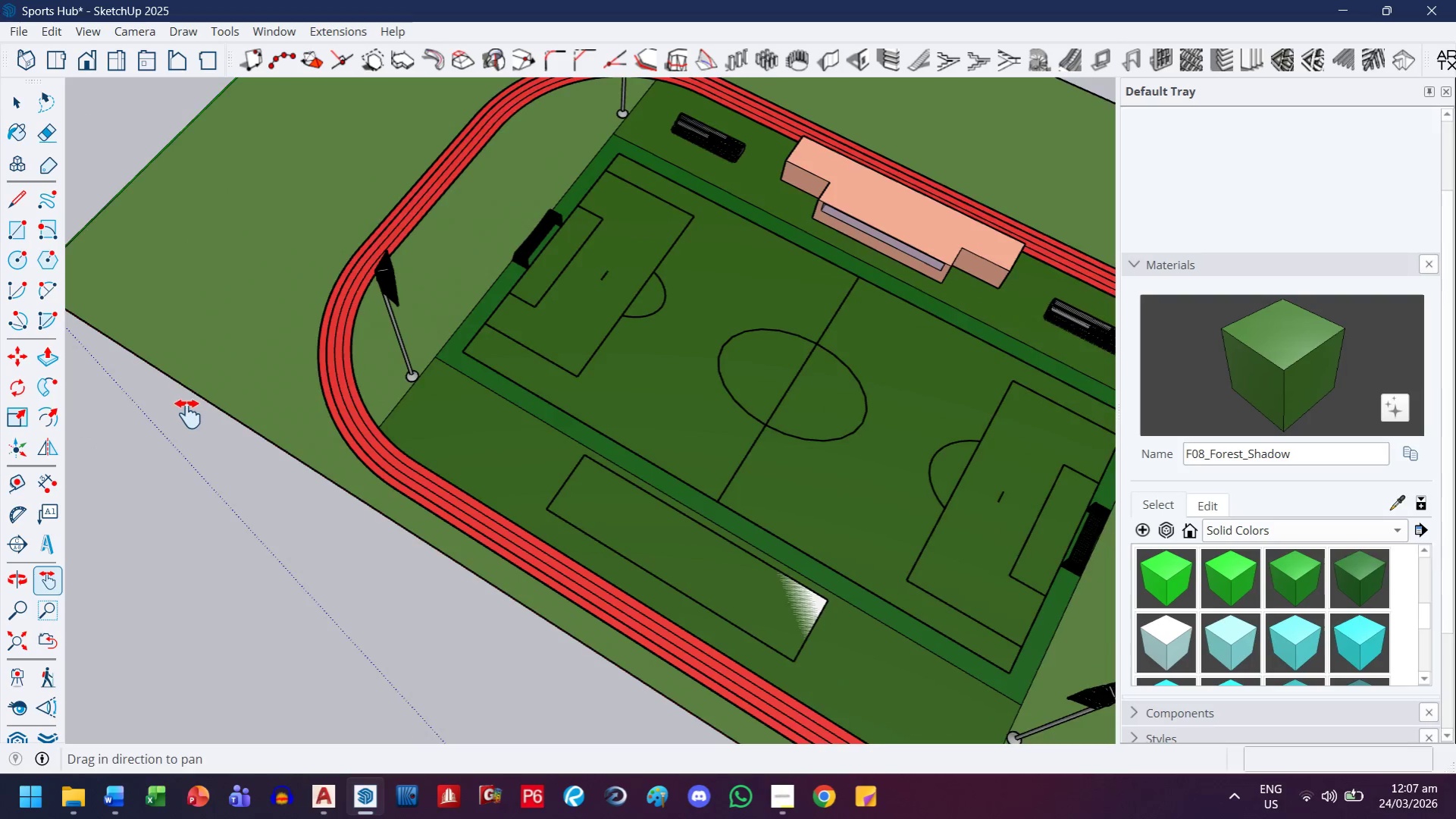 
scroll: coordinate [563, 408], scroll_direction: up, amount: 5.0
 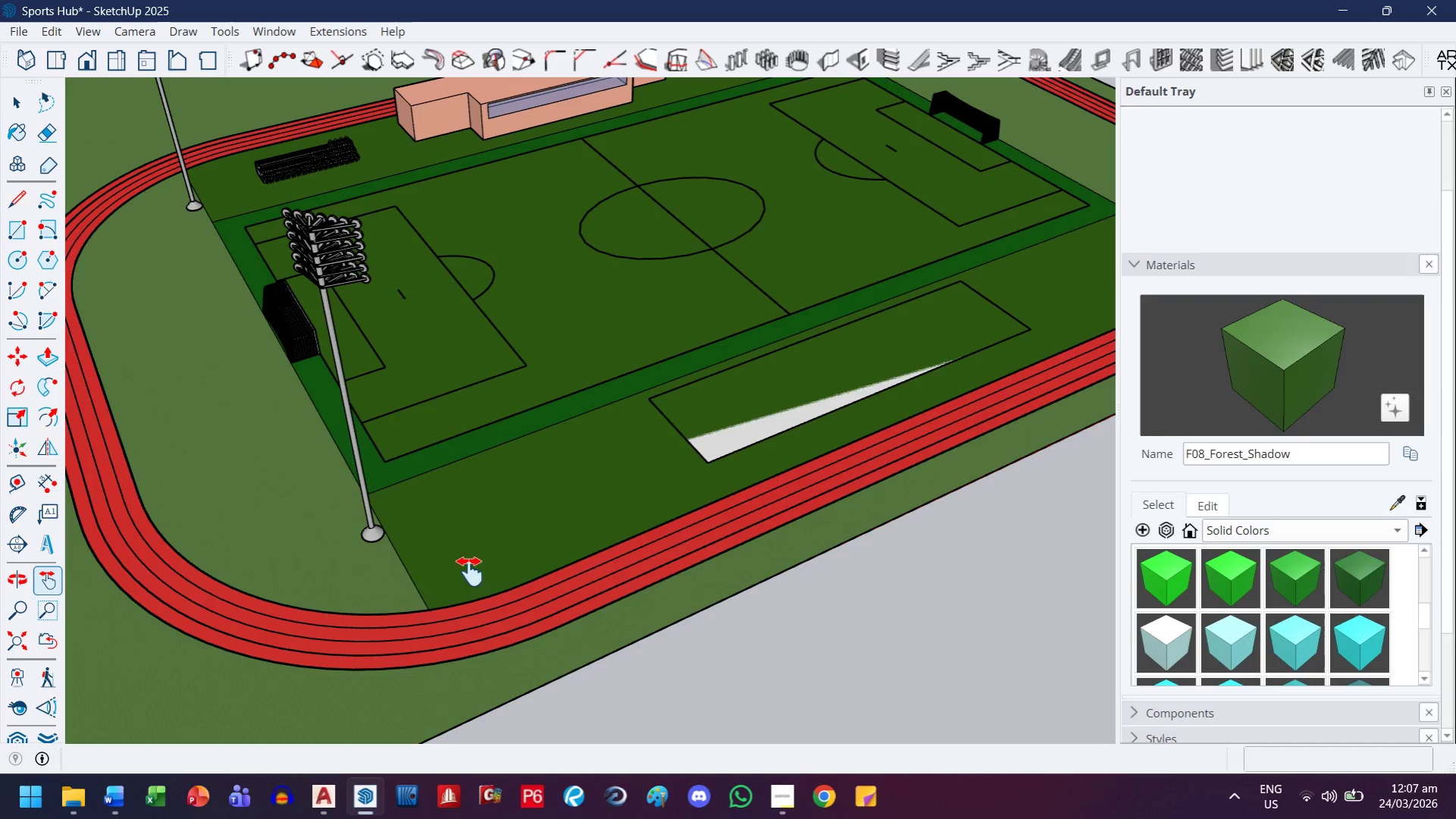 
left_click([8, 105])
 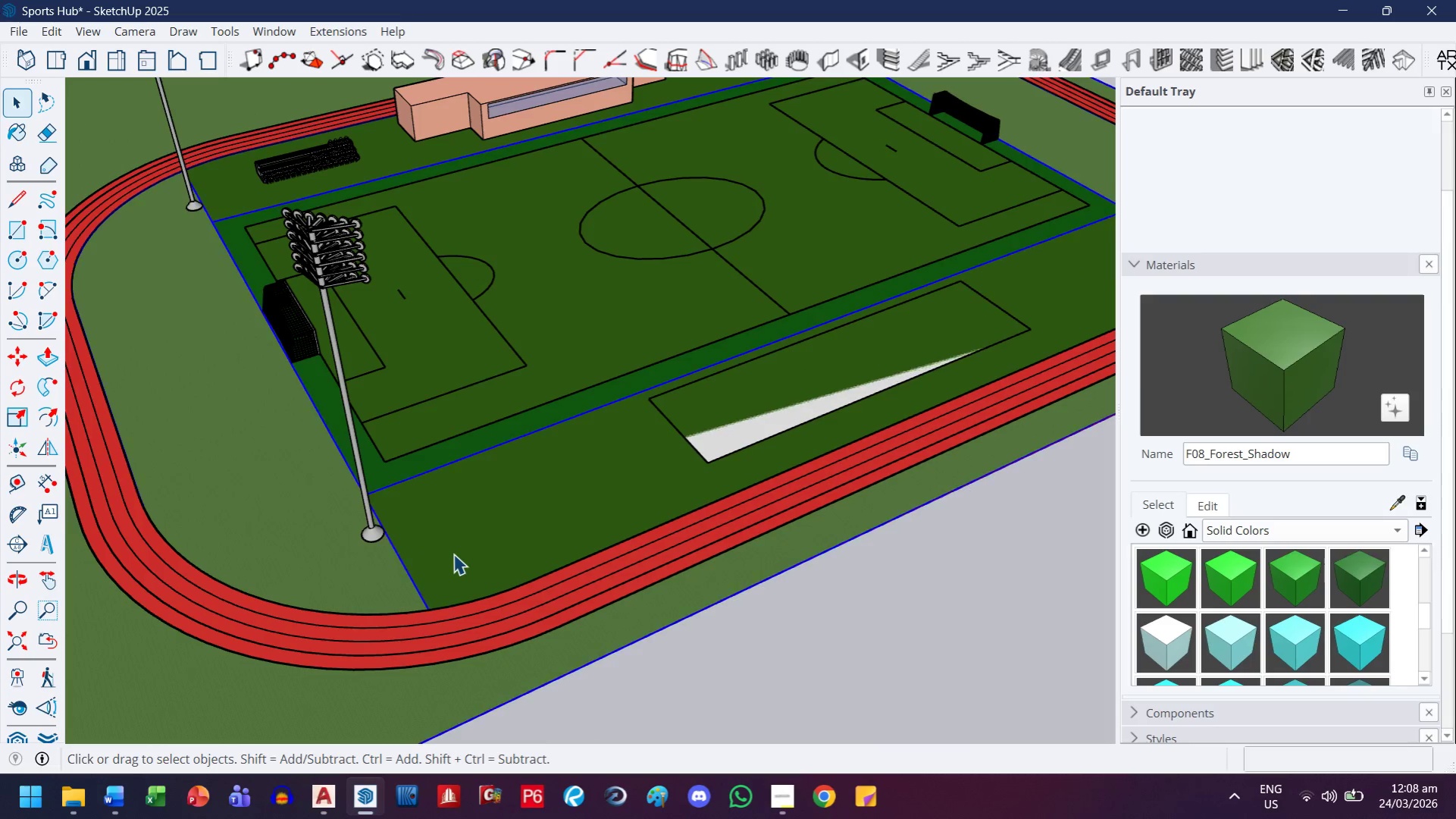 
double_click([485, 529])
 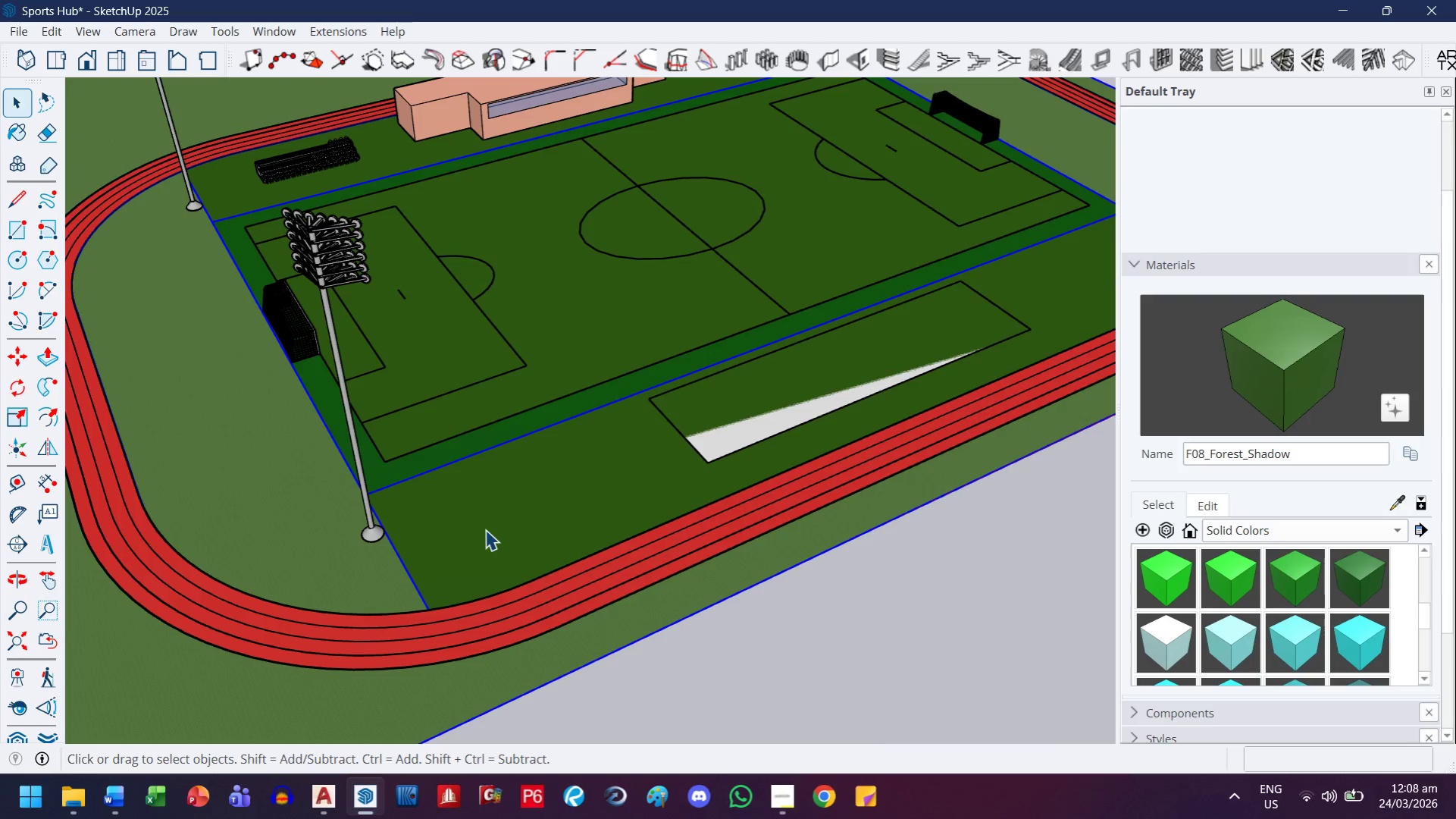 
triple_click([485, 529])
 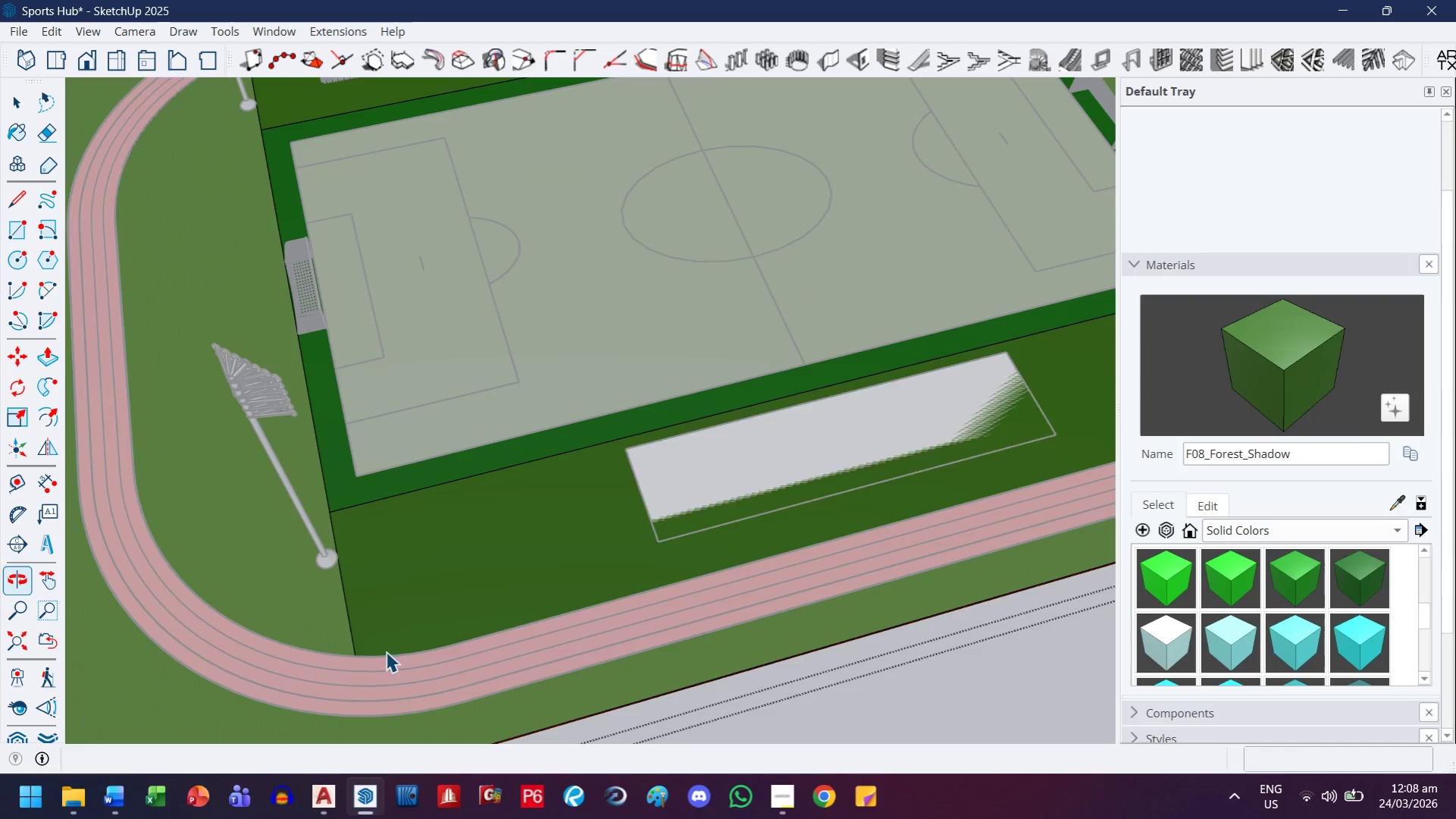 
type(r)
key(Escape)
key(Escape)
type(eh)
 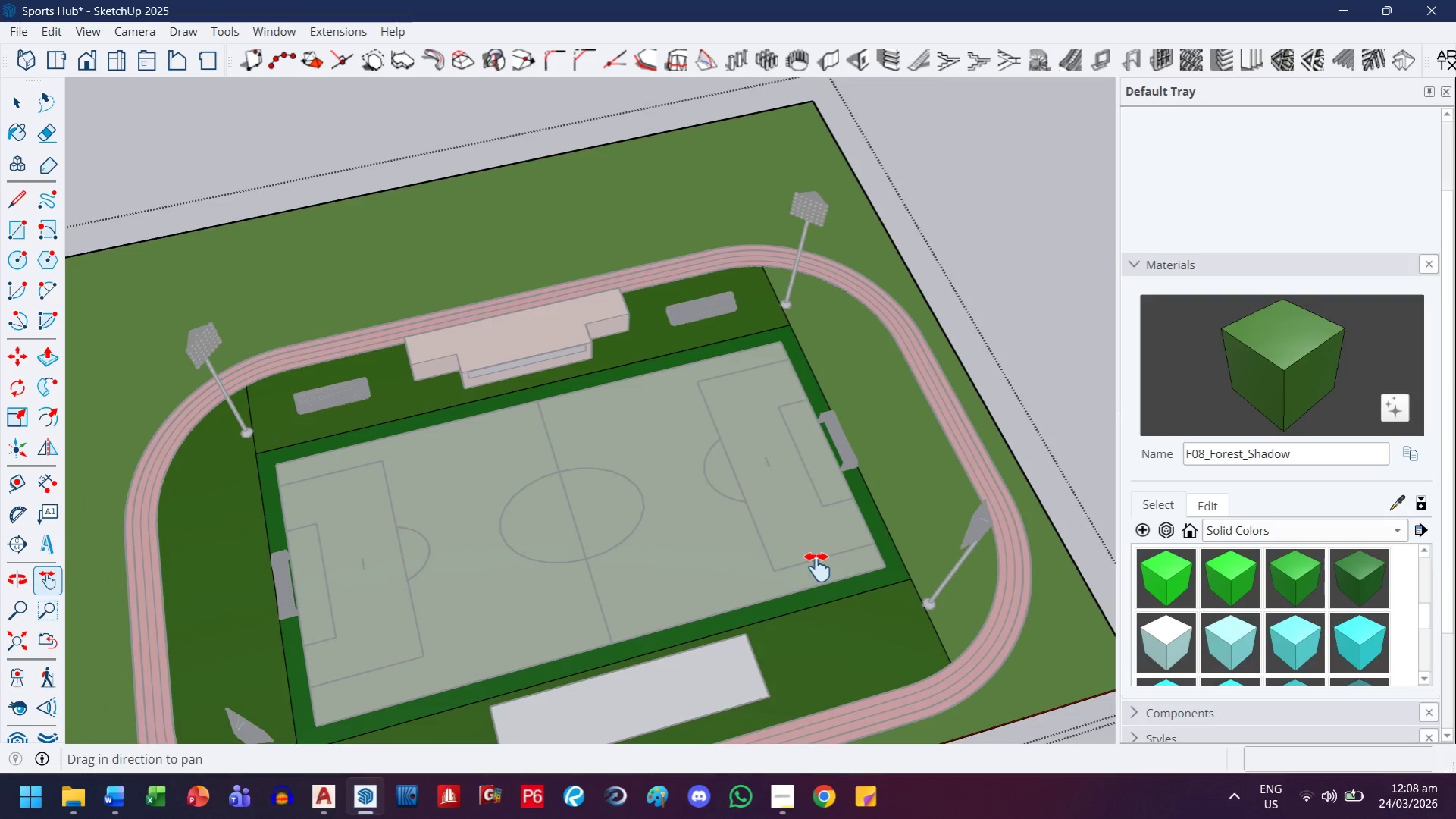 
left_click_drag(start_coordinate=[382, 606], to_coordinate=[337, 608])
 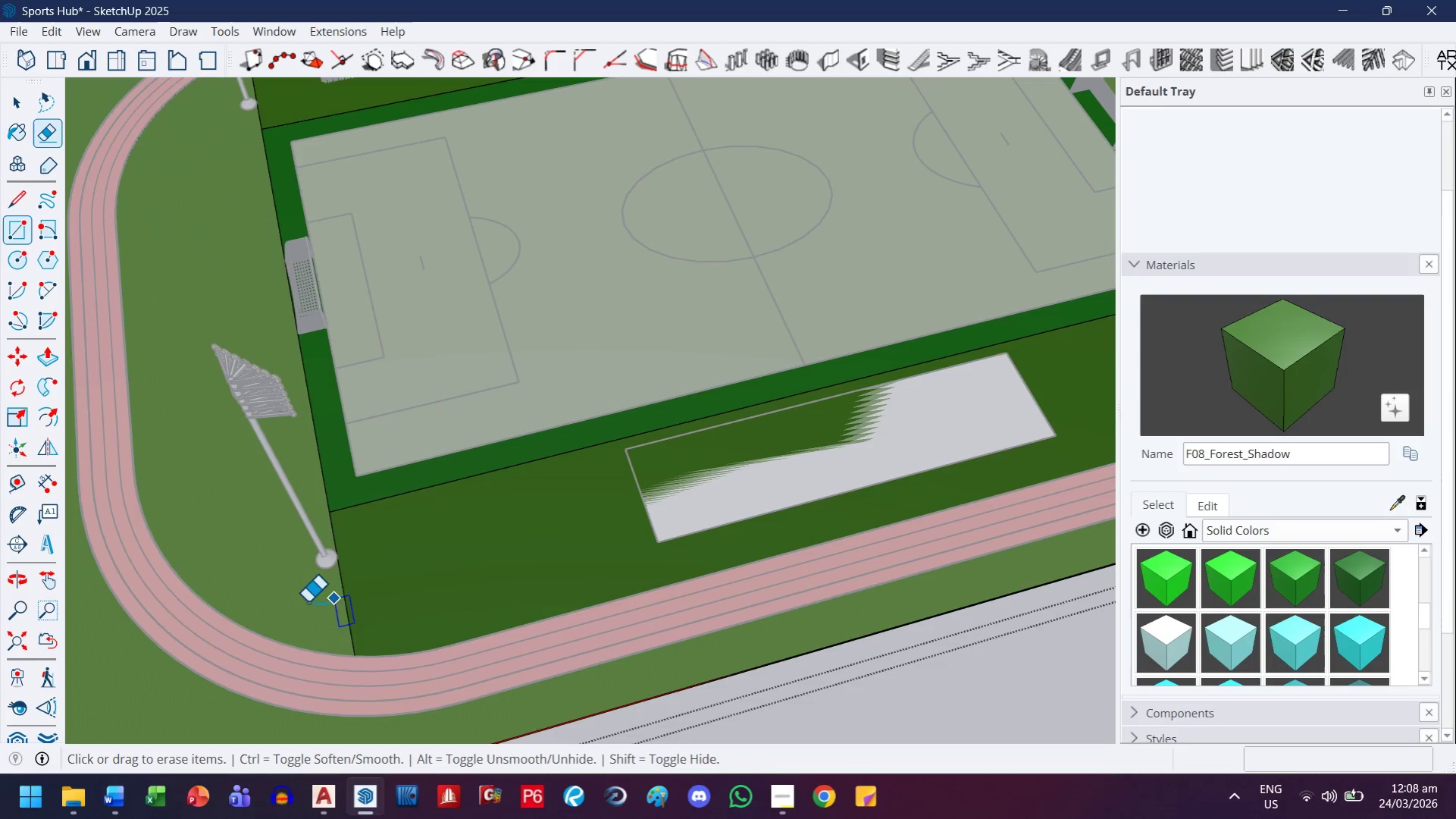 
left_click_drag(start_coordinate=[374, 604], to_coordinate=[324, 616])
 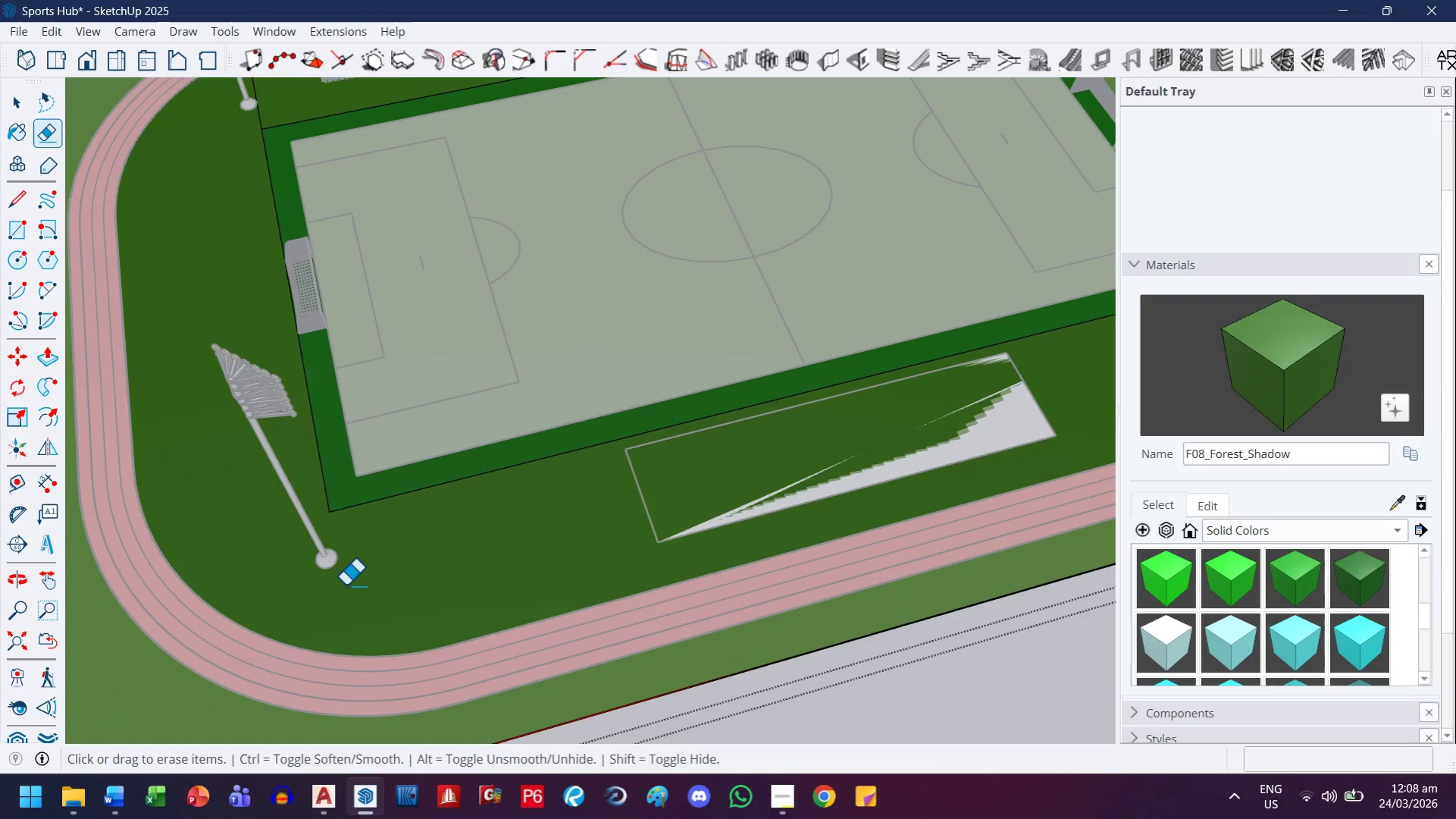 
left_click_drag(start_coordinate=[538, 404], to_coordinate=[500, 609])
 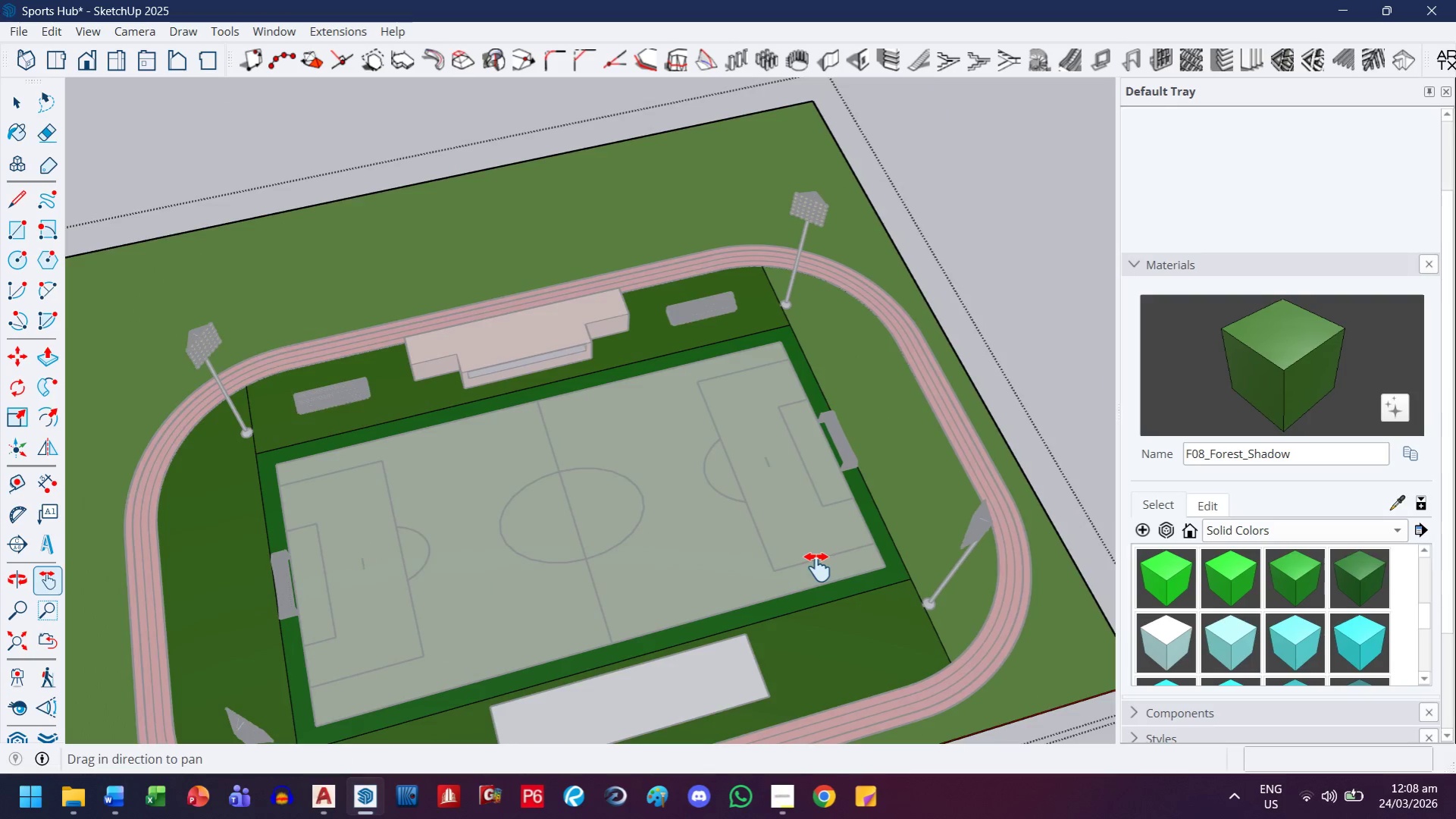 
scroll: coordinate [366, 551], scroll_direction: down, amount: 5.0
 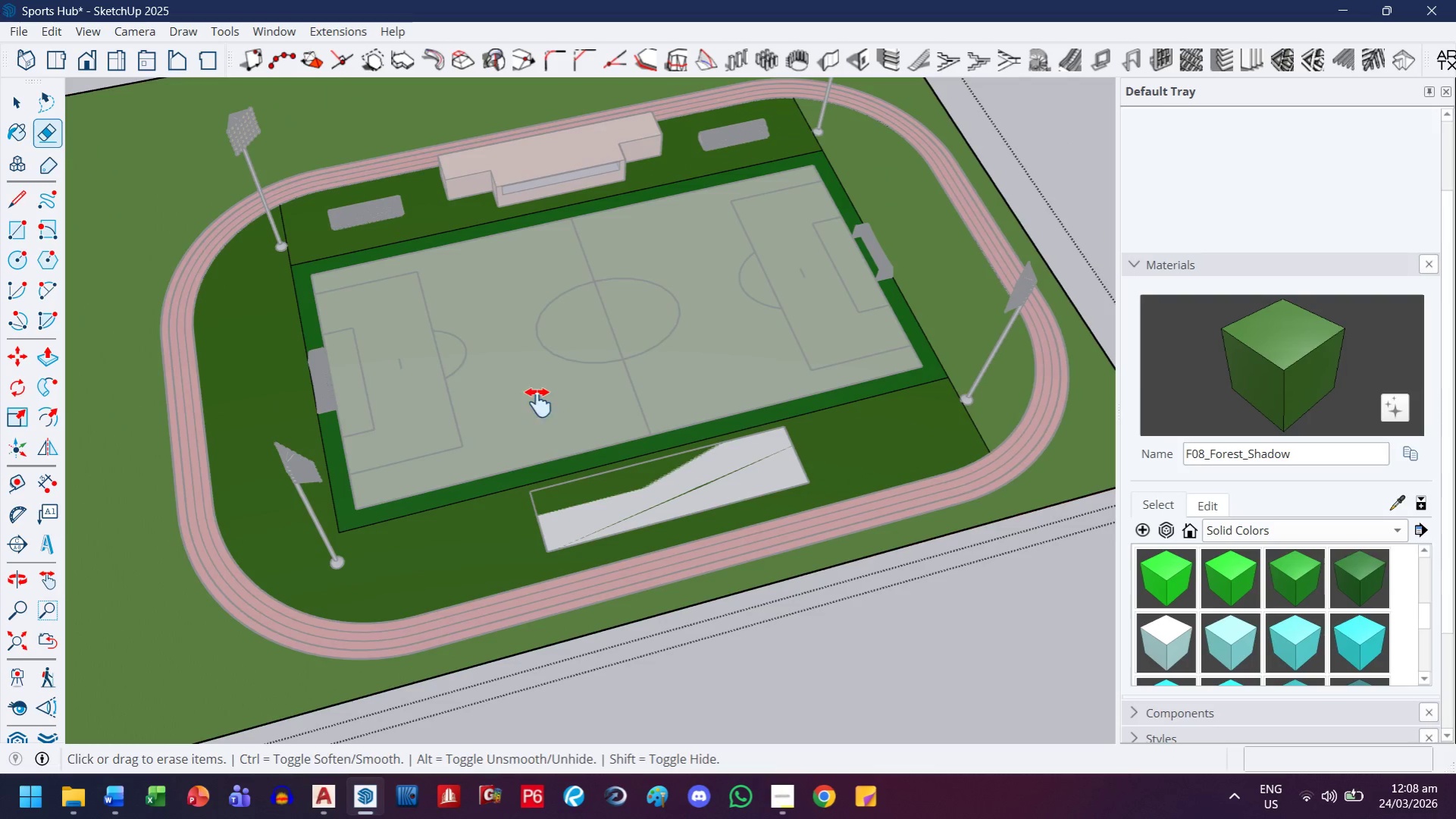 
key(Escape)
 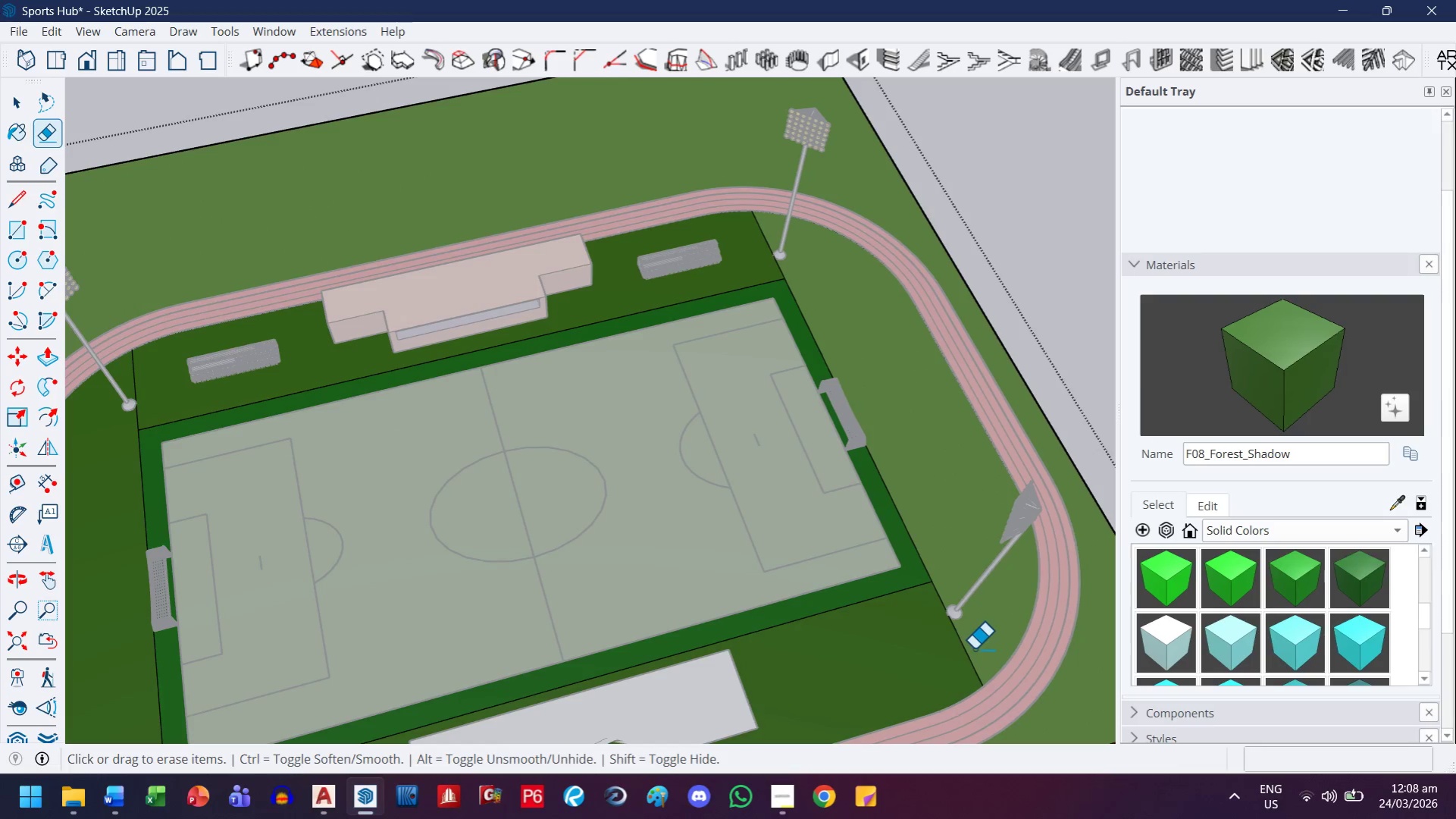 
left_click_drag(start_coordinate=[974, 648], to_coordinate=[957, 649])
 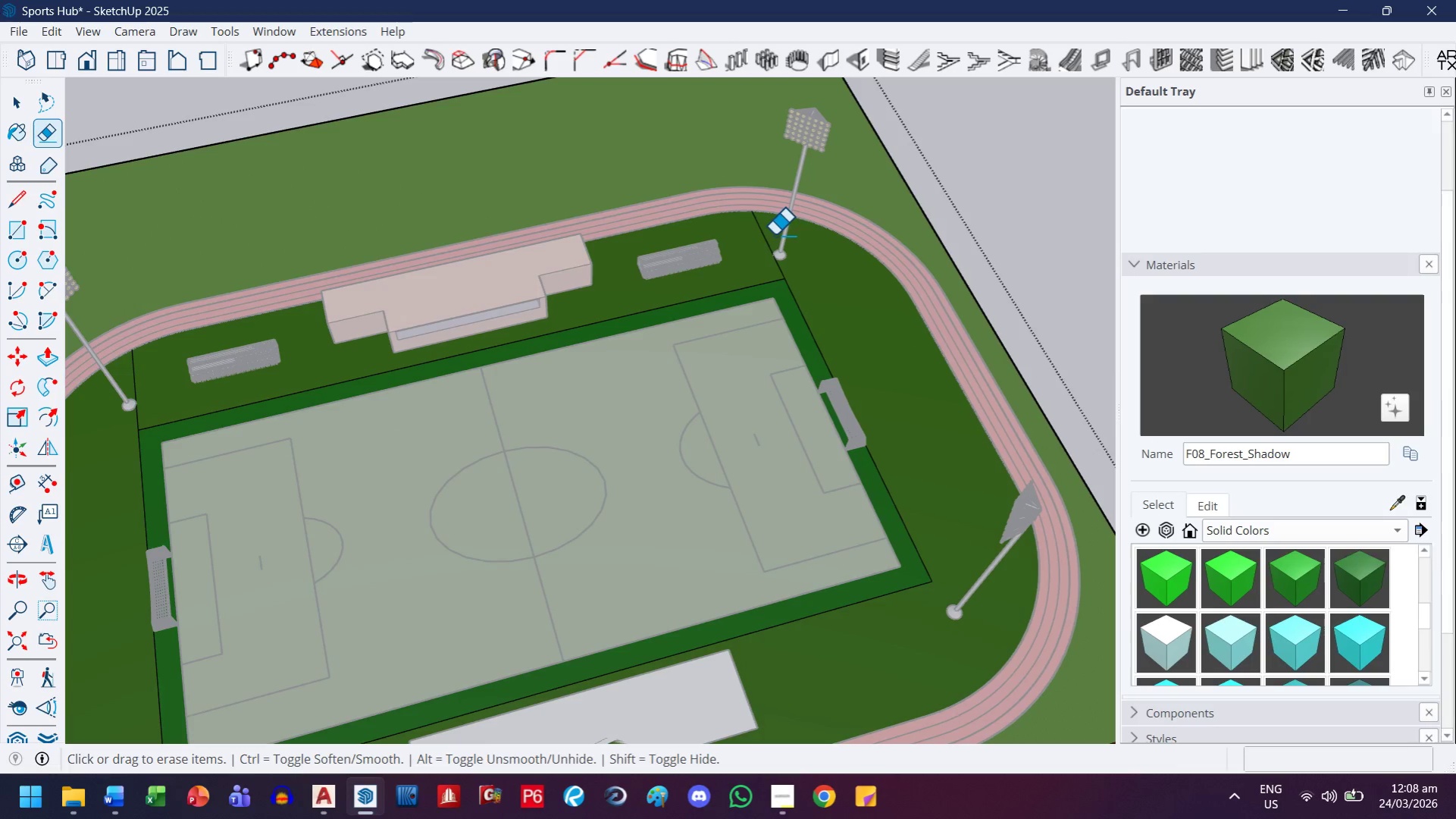 
scroll: coordinate [817, 568], scroll_direction: up, amount: 2.0
 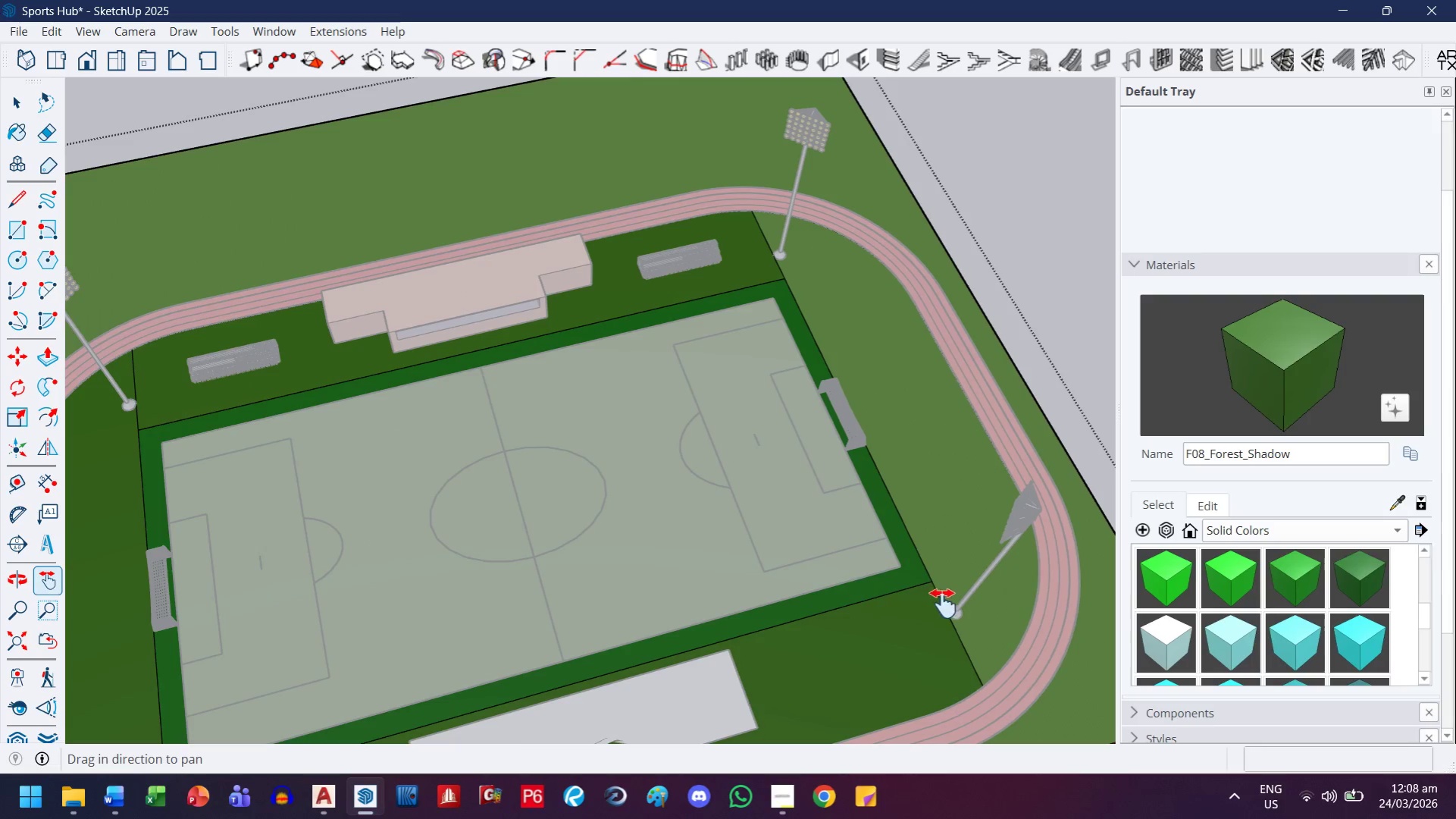 
left_click_drag(start_coordinate=[784, 237], to_coordinate=[750, 246])
 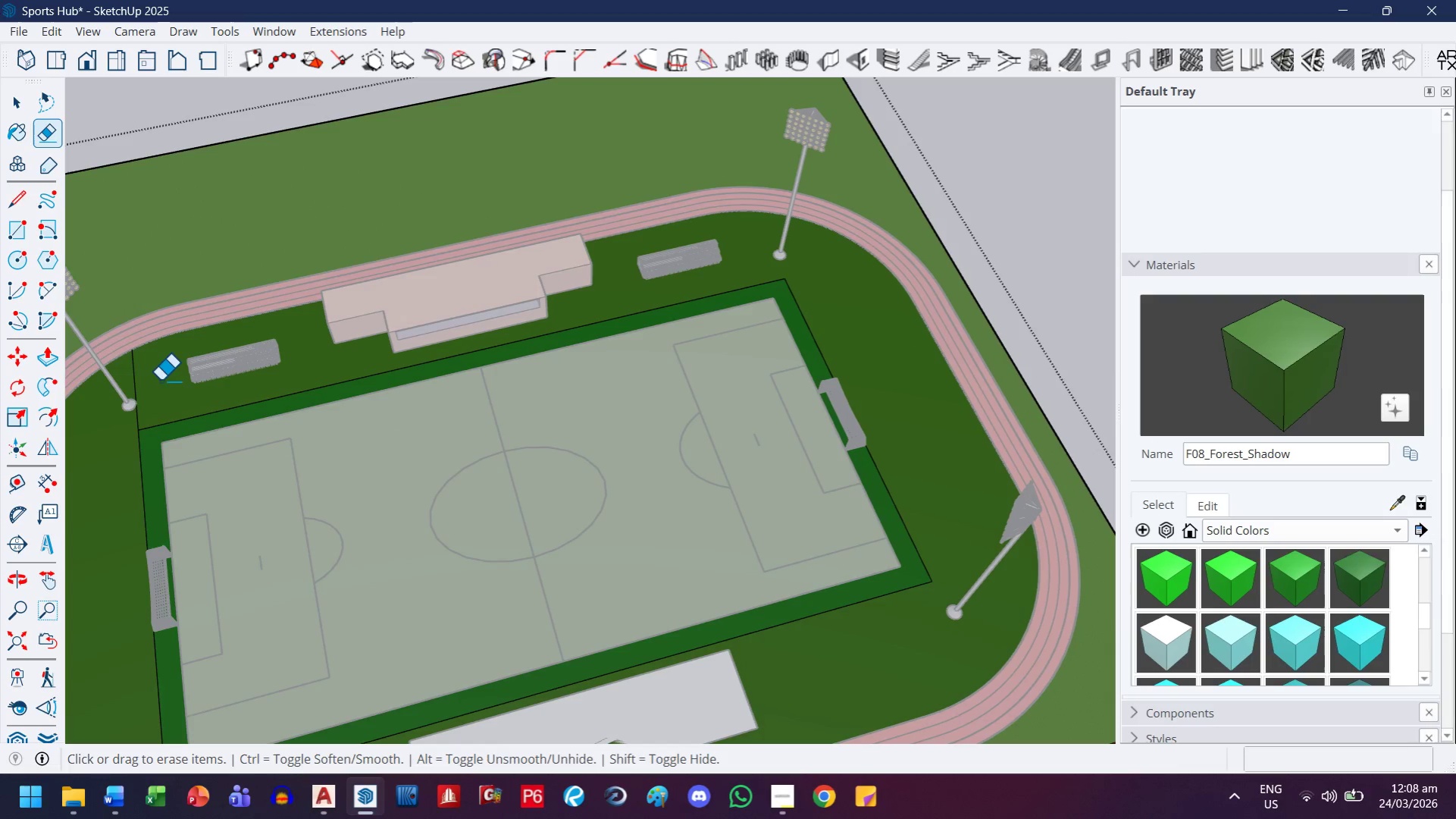 
left_click_drag(start_coordinate=[153, 380], to_coordinate=[124, 385])
 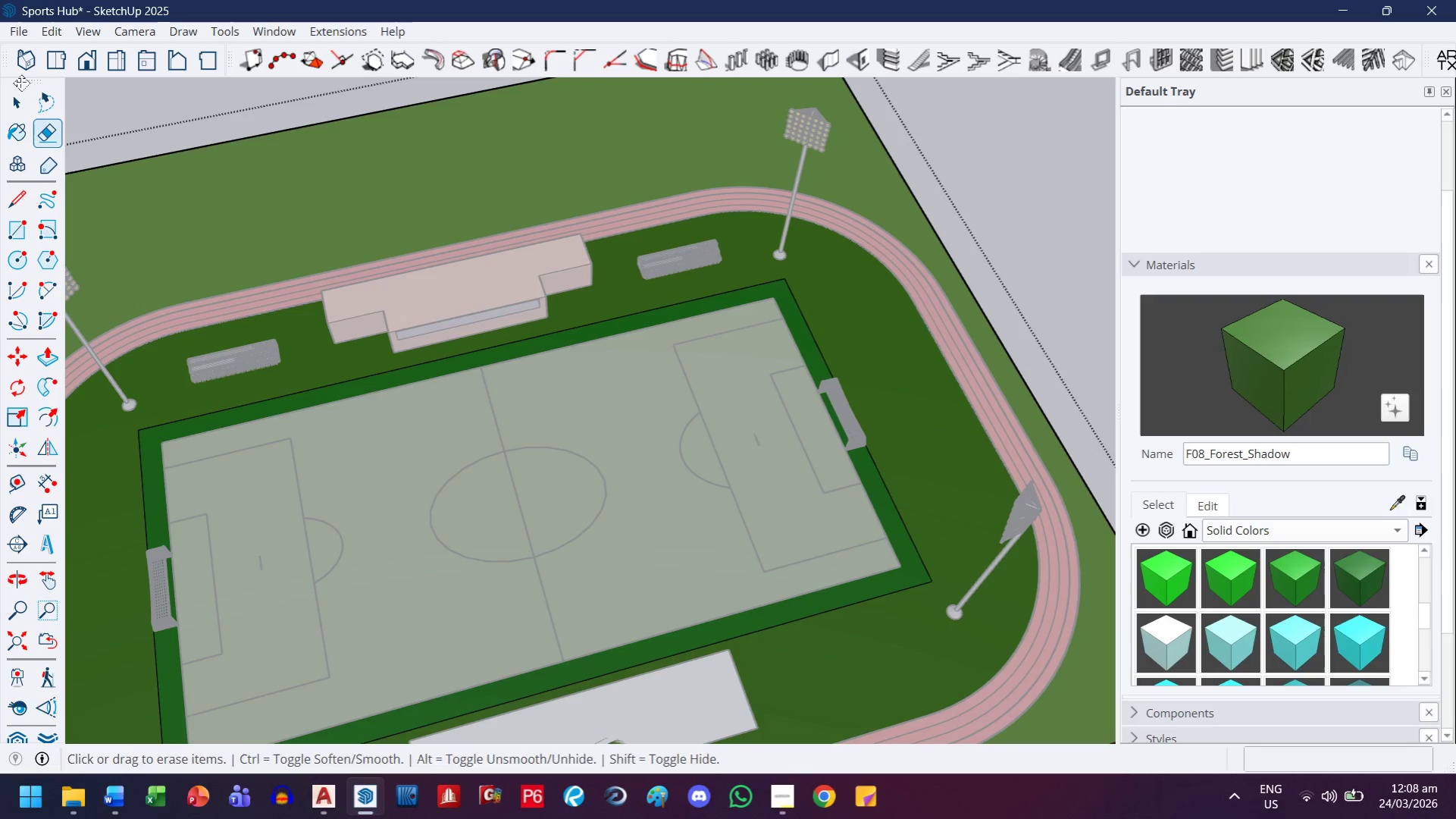 
left_click([14, 105])
 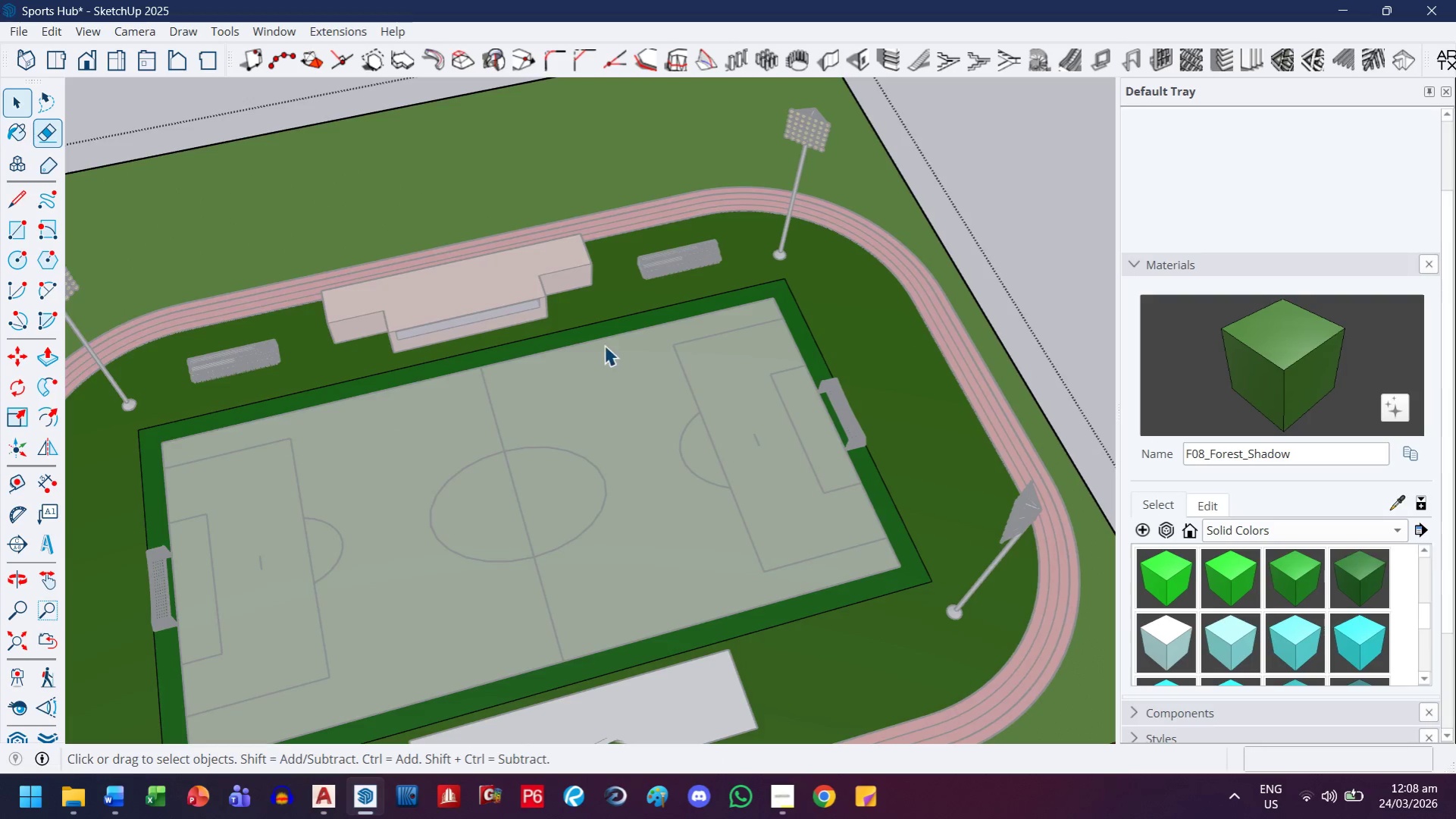 
key(Escape)
 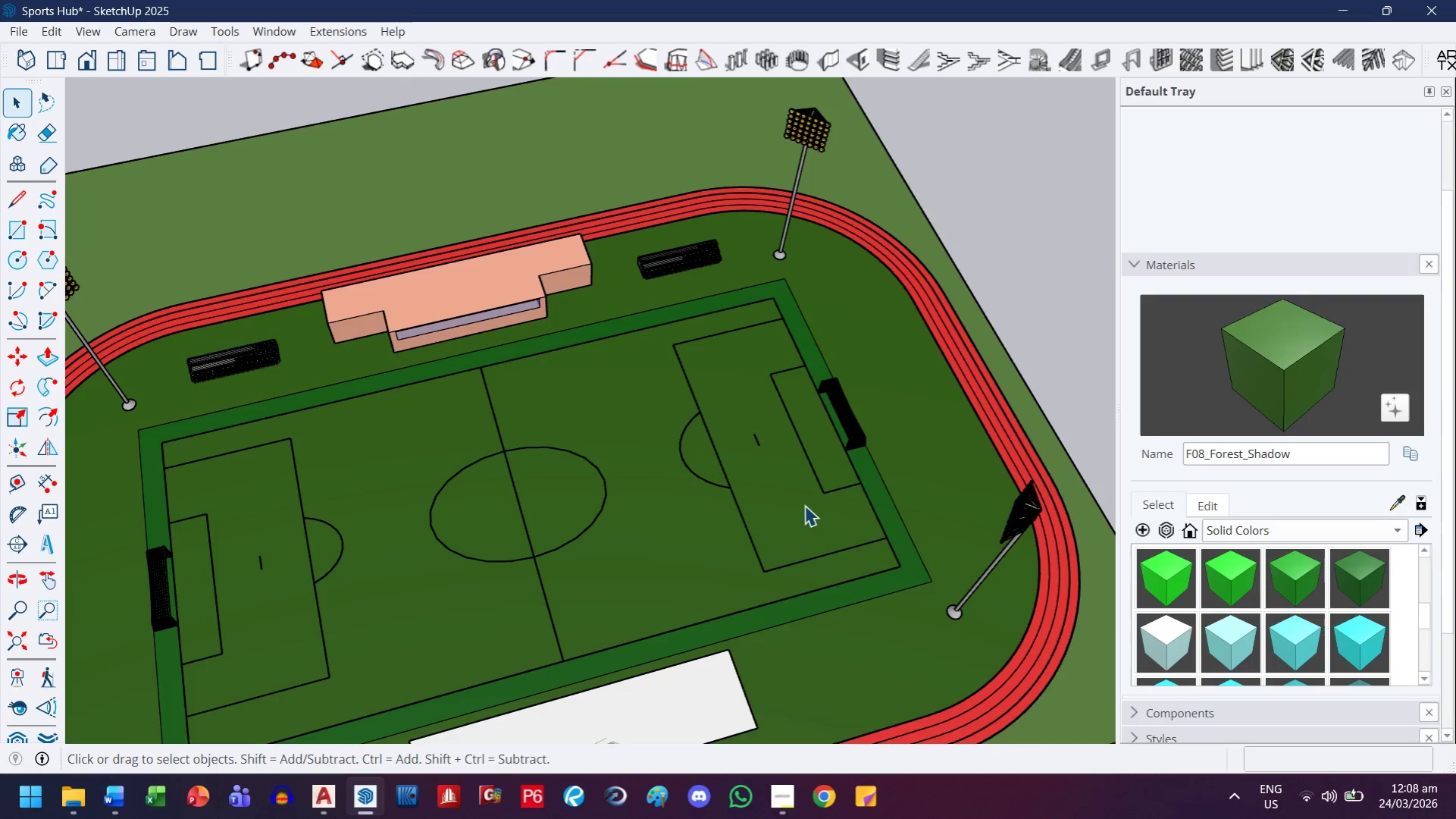 
left_click([904, 459])
 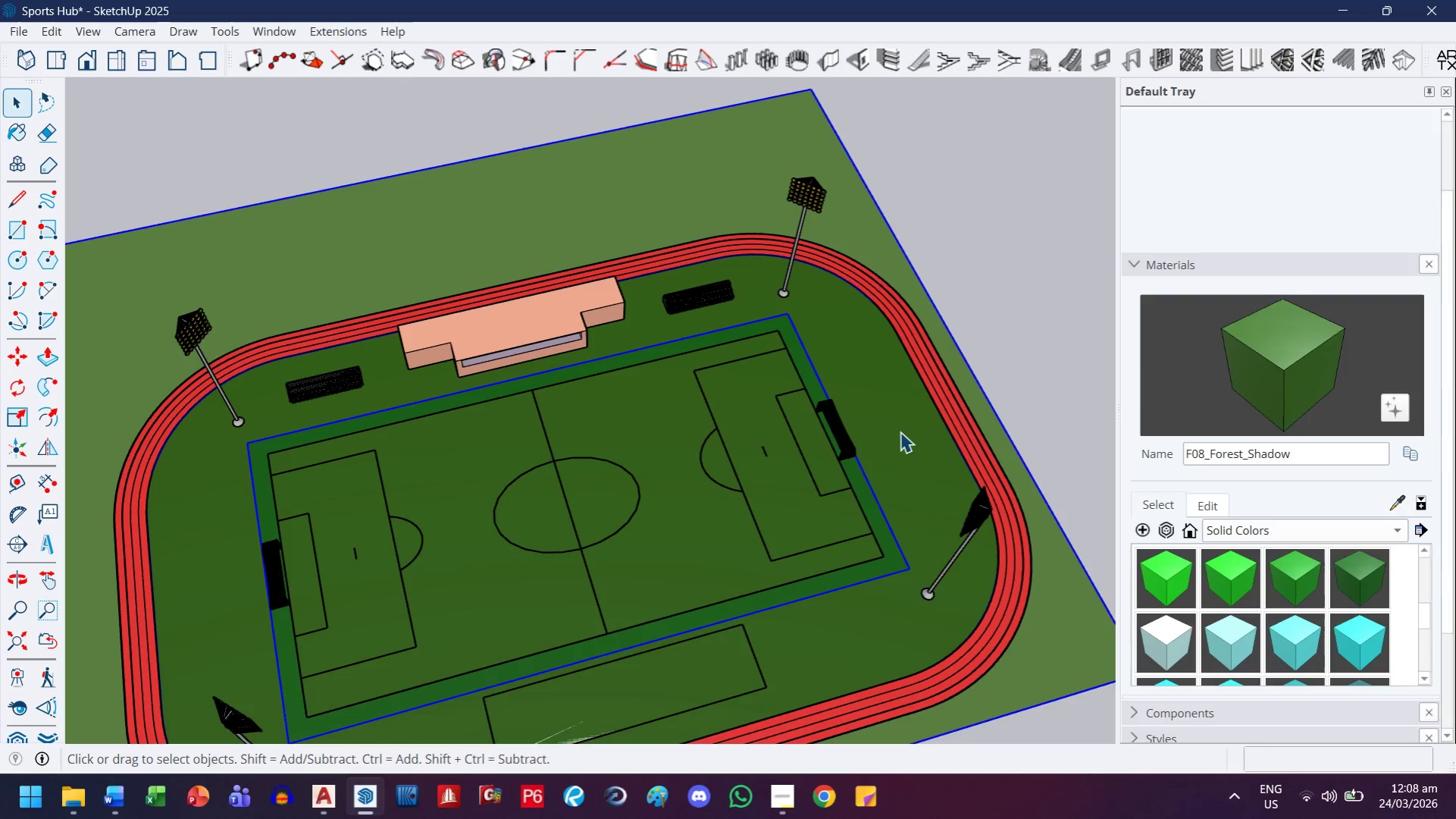 
scroll: coordinate [804, 512], scroll_direction: down, amount: 2.0
 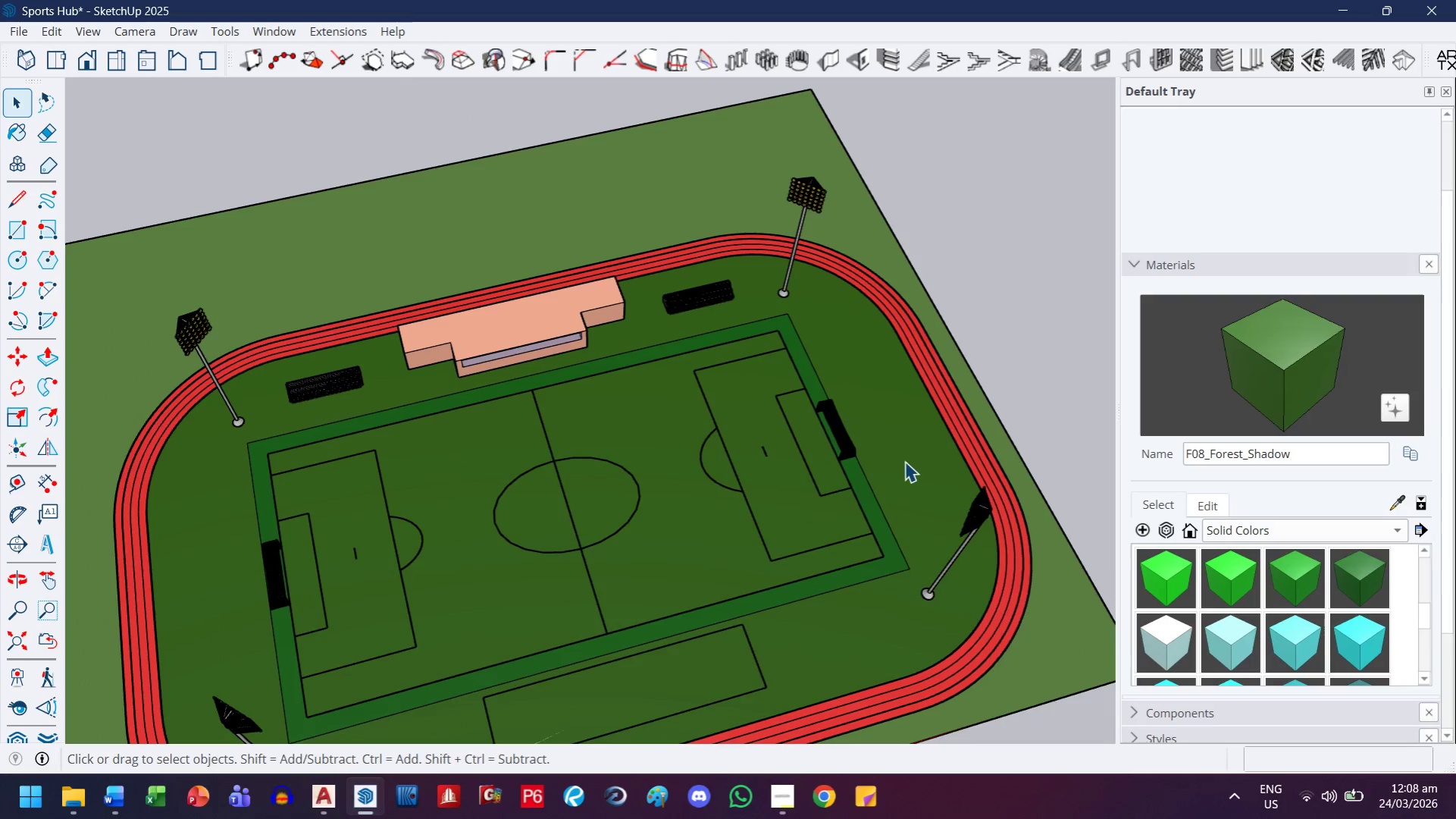 
double_click([898, 425])
 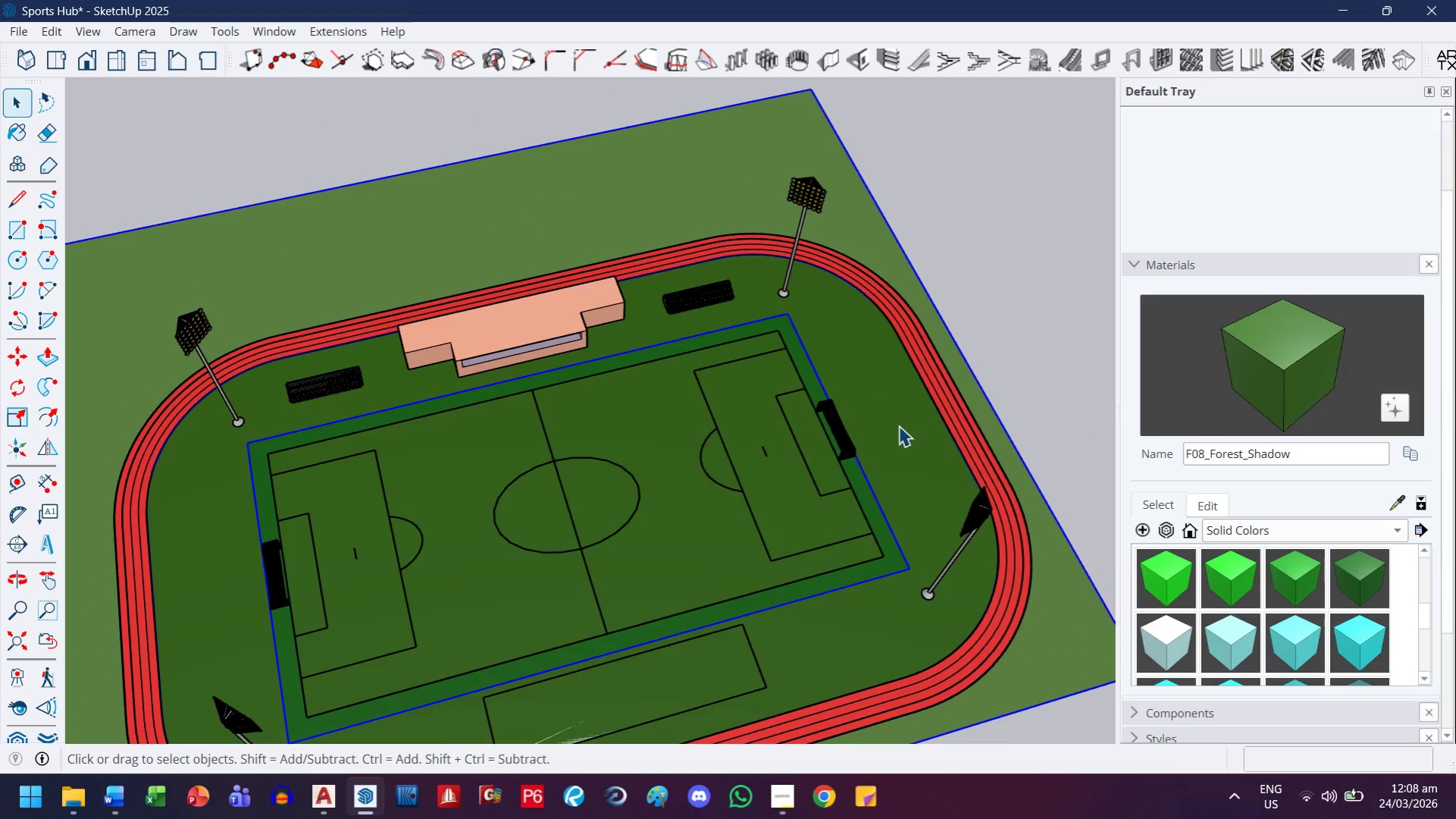 
triple_click([898, 425])
 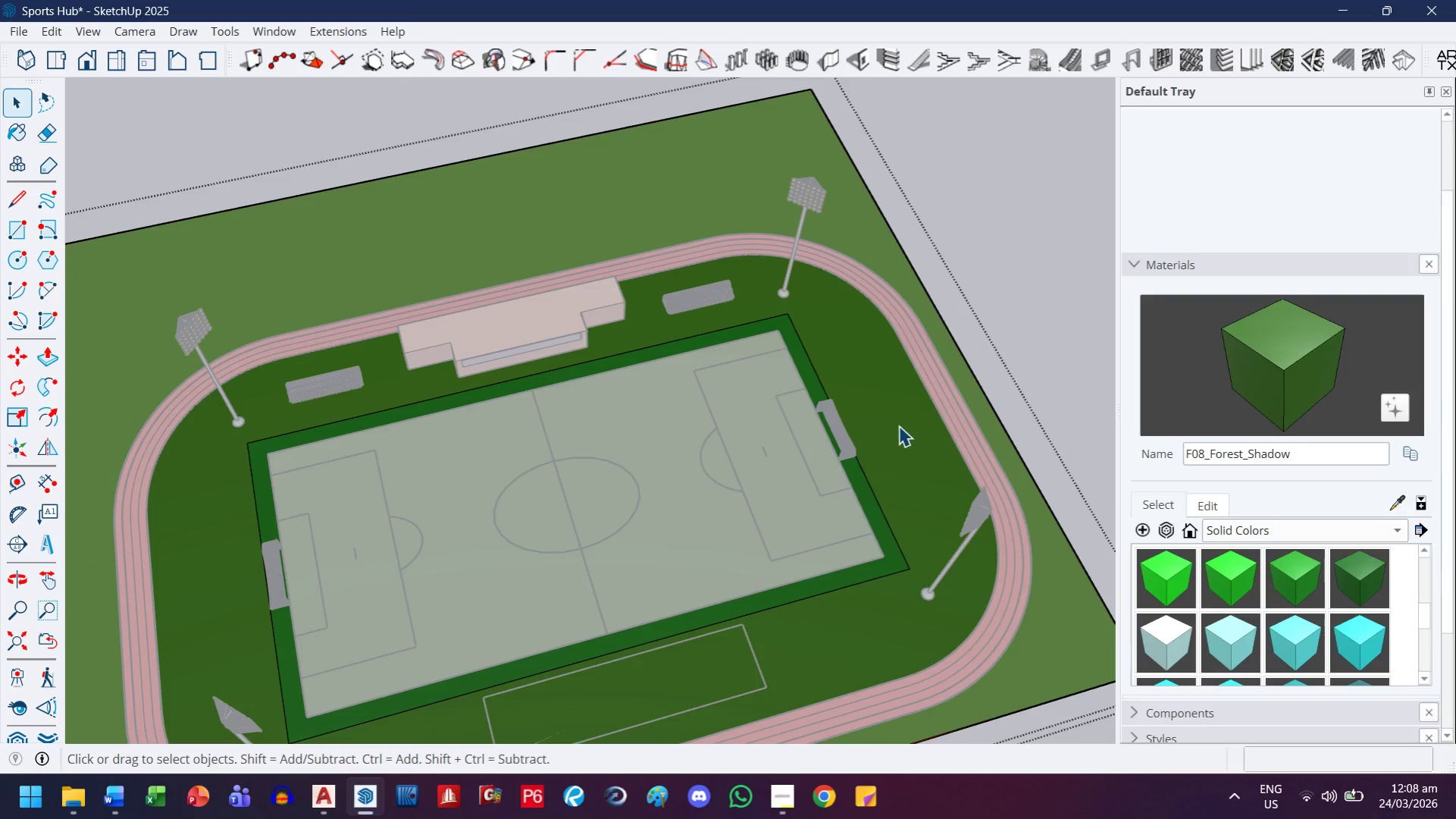 
triple_click([898, 425])
 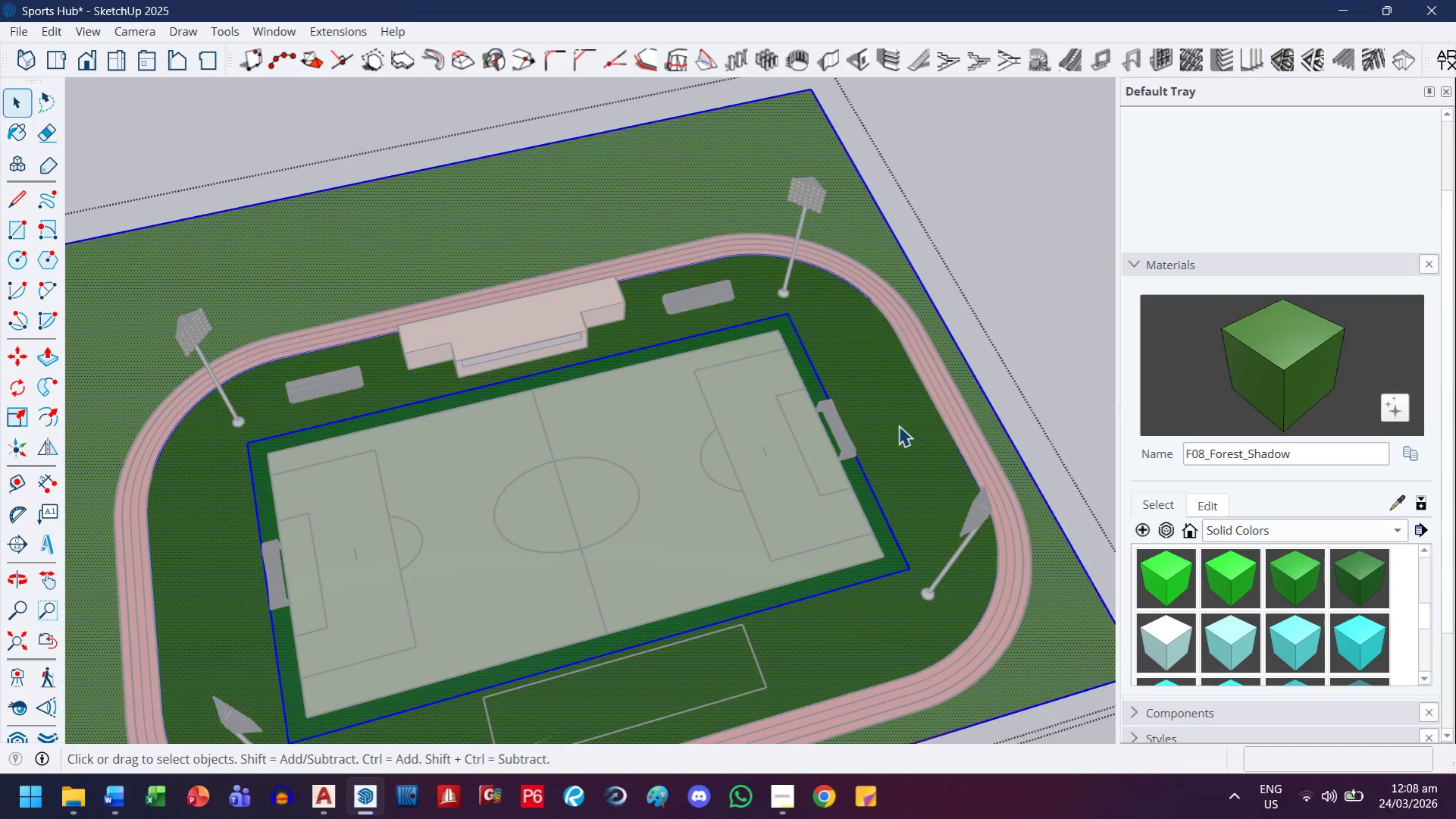 
triple_click([898, 425])
 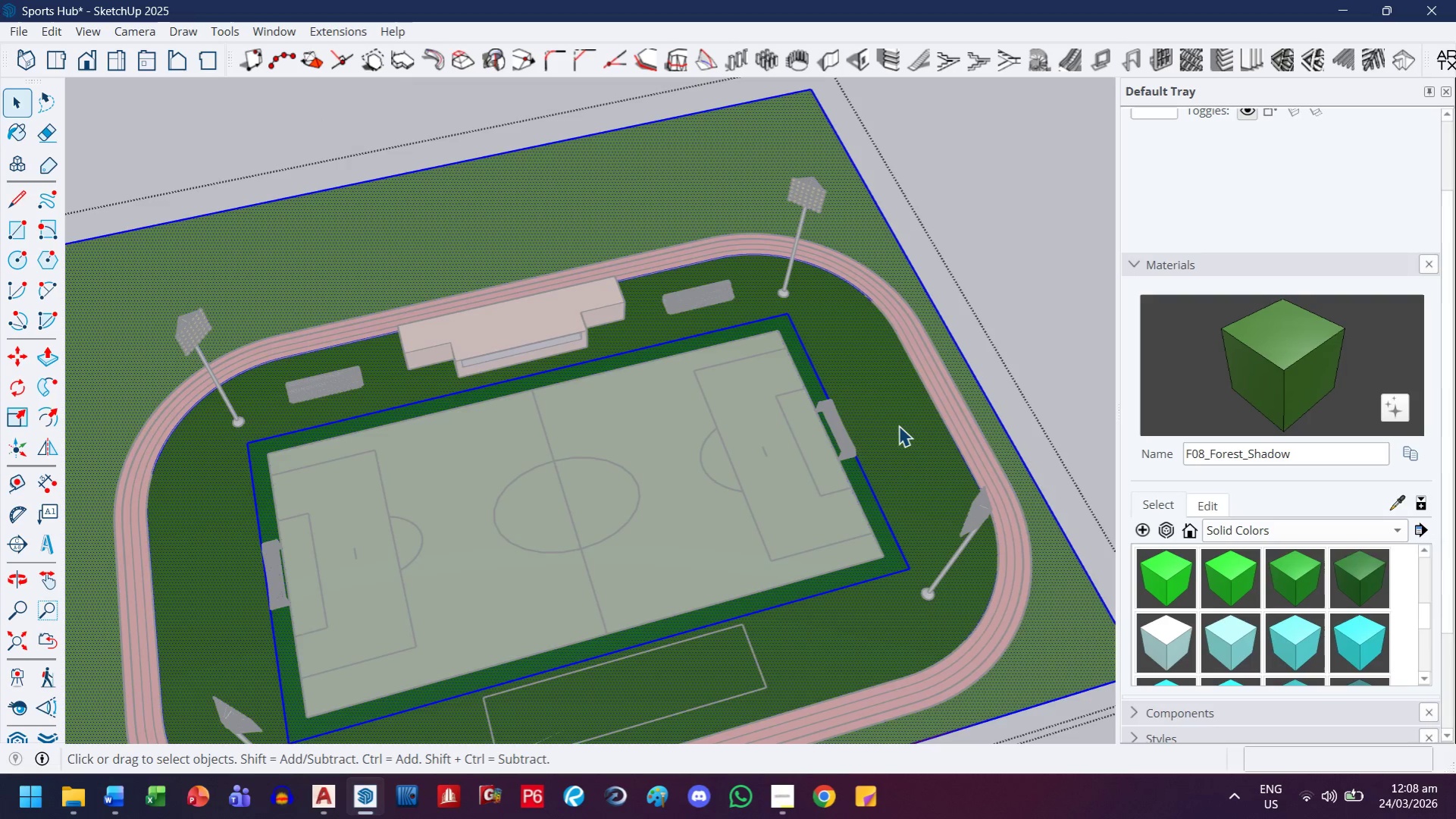 
key(Control+ControlLeft)
 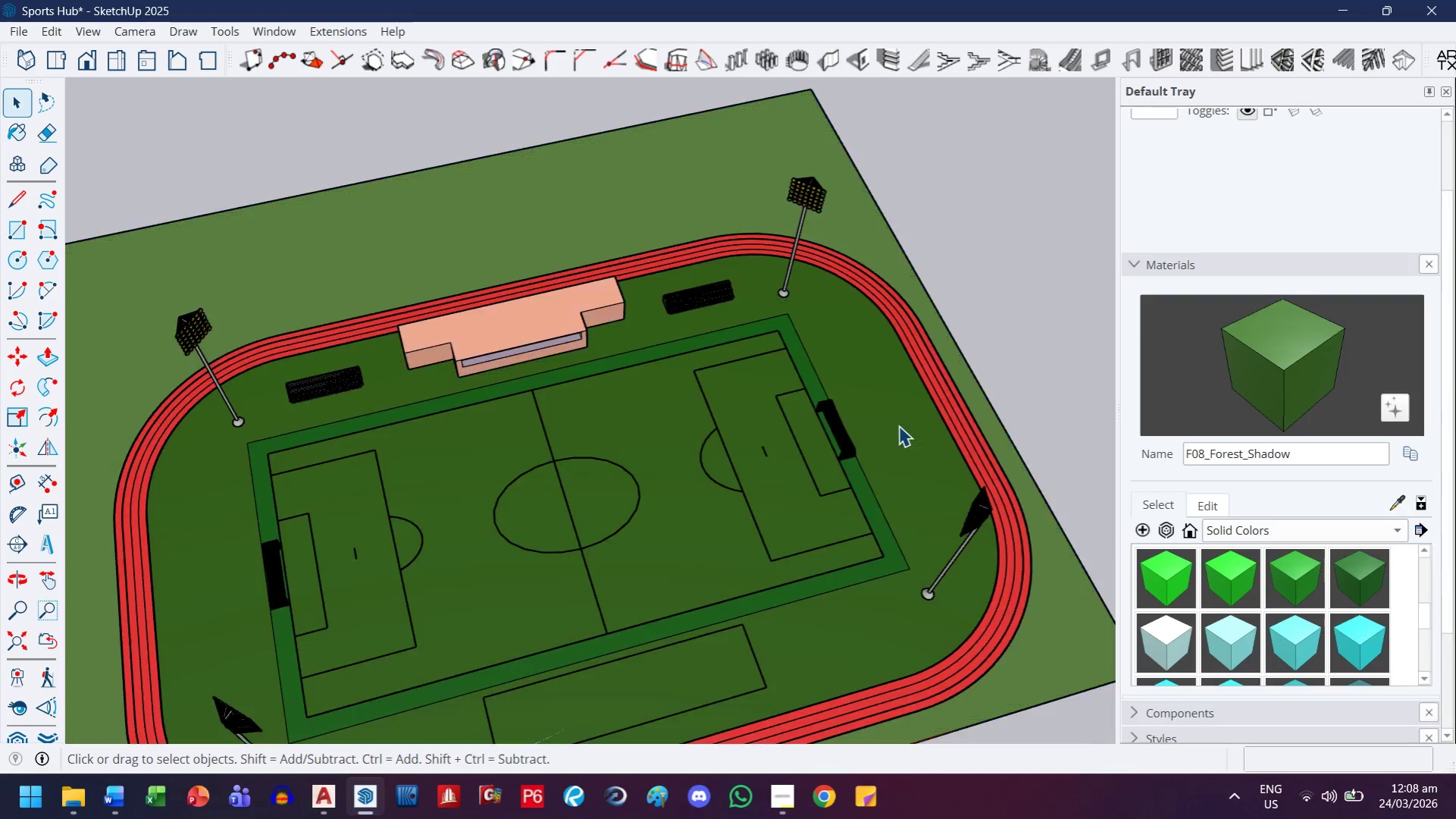 
key(Control+Z)
 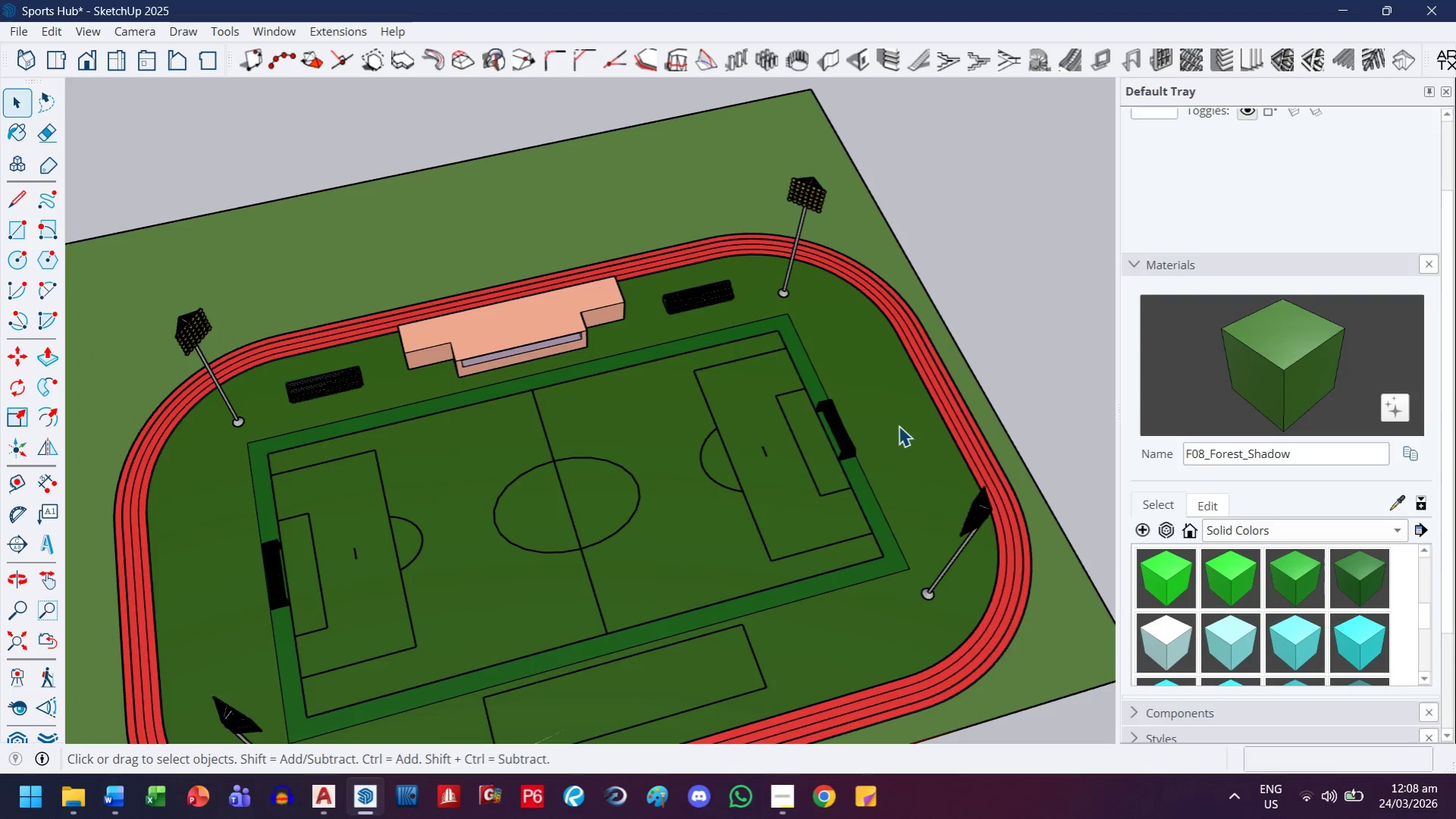 
key(Control+ControlLeft)
 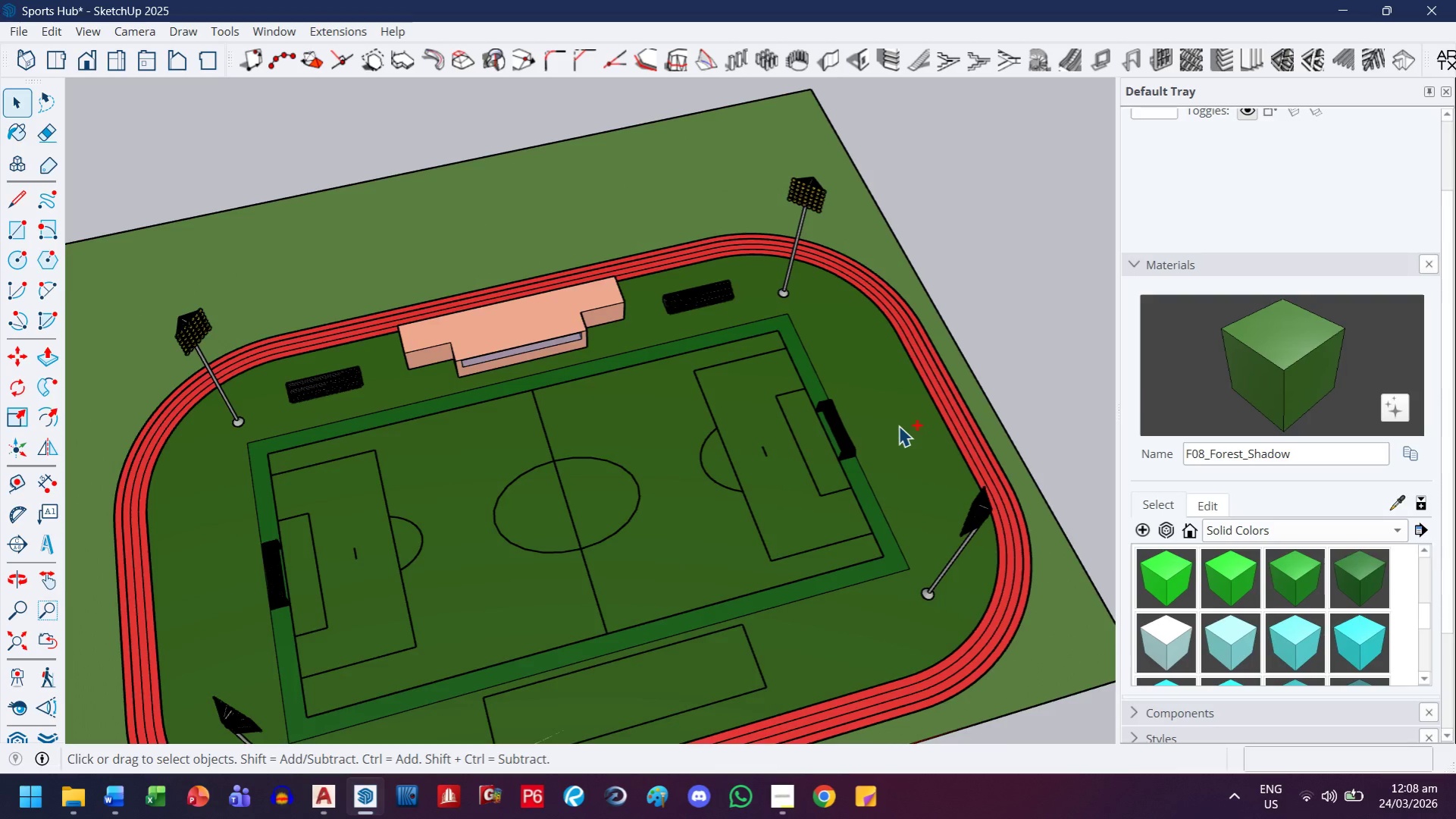 
key(Control+Z)
 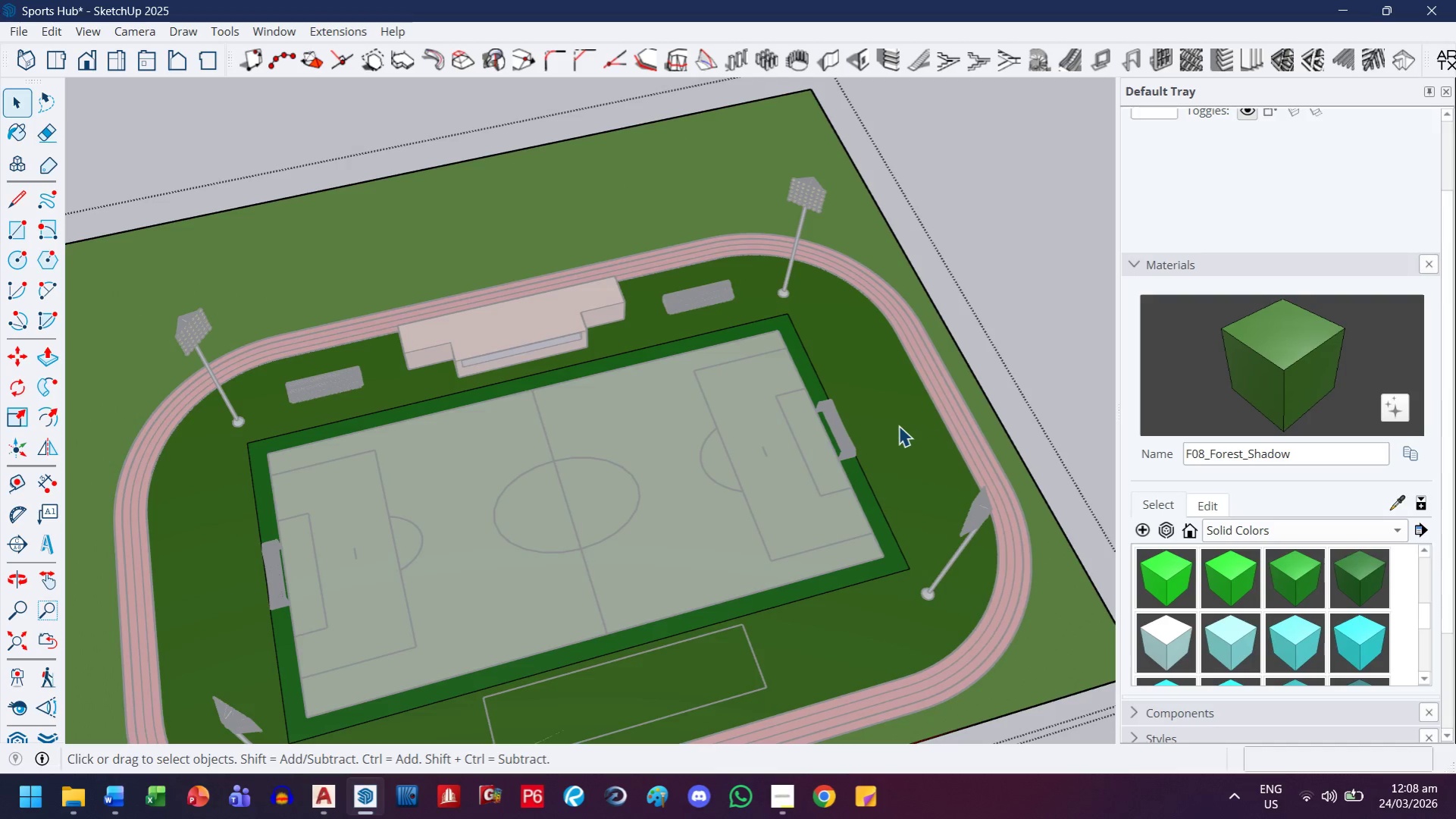 
key(Control+ControlLeft)
 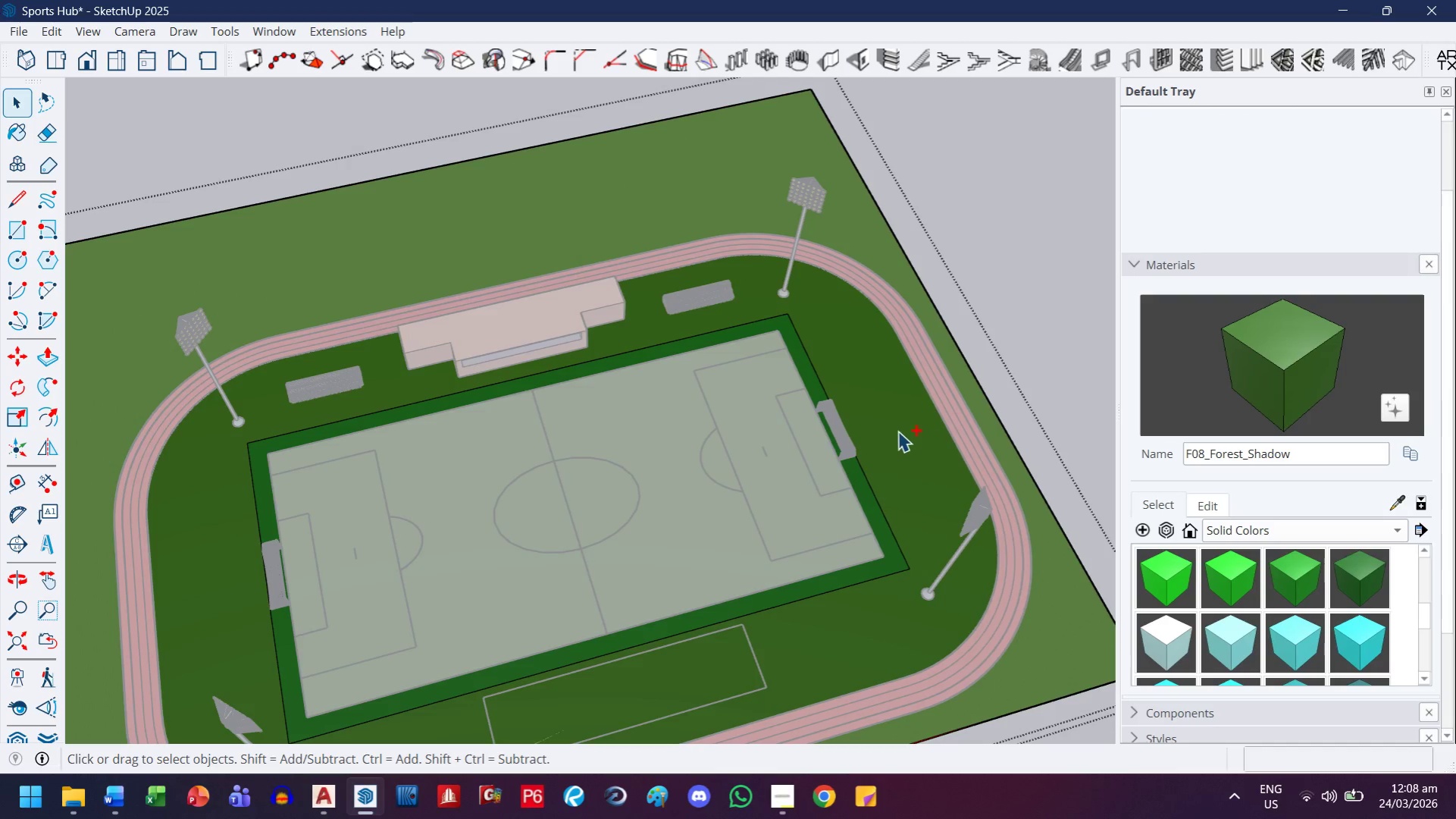 
key(Control+Z)
 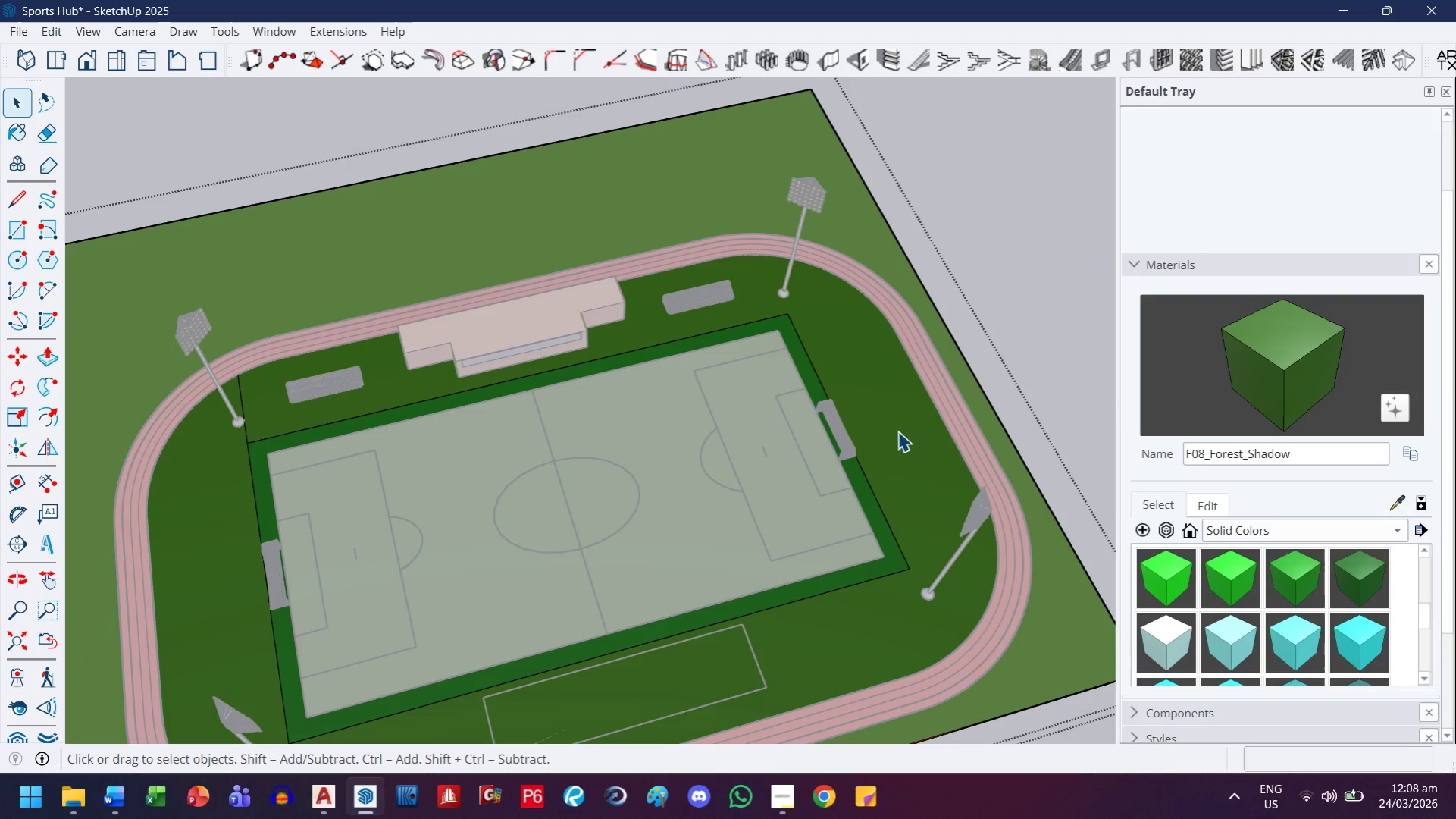 
key(Control+ControlLeft)
 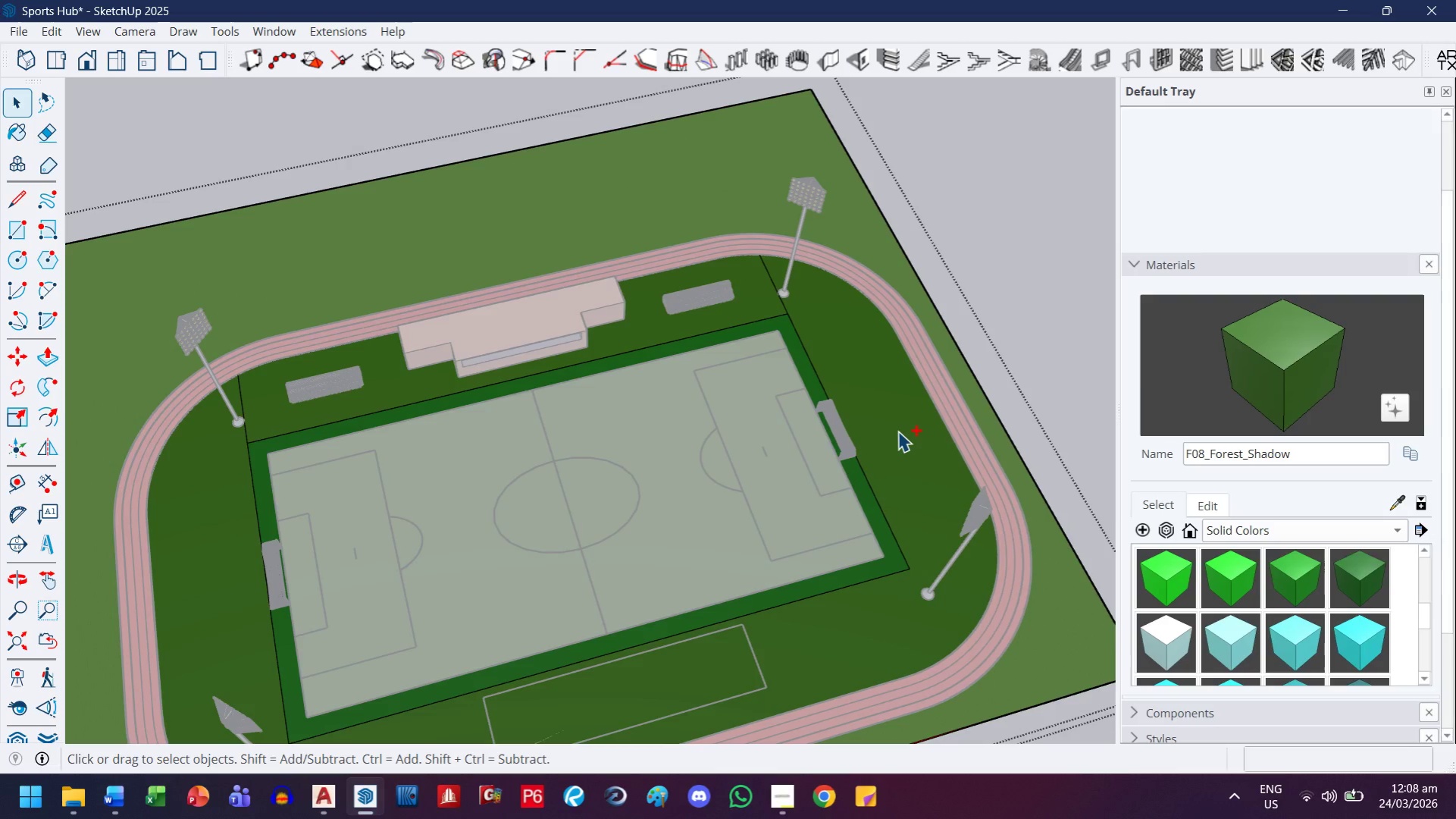 
key(Control+Z)
 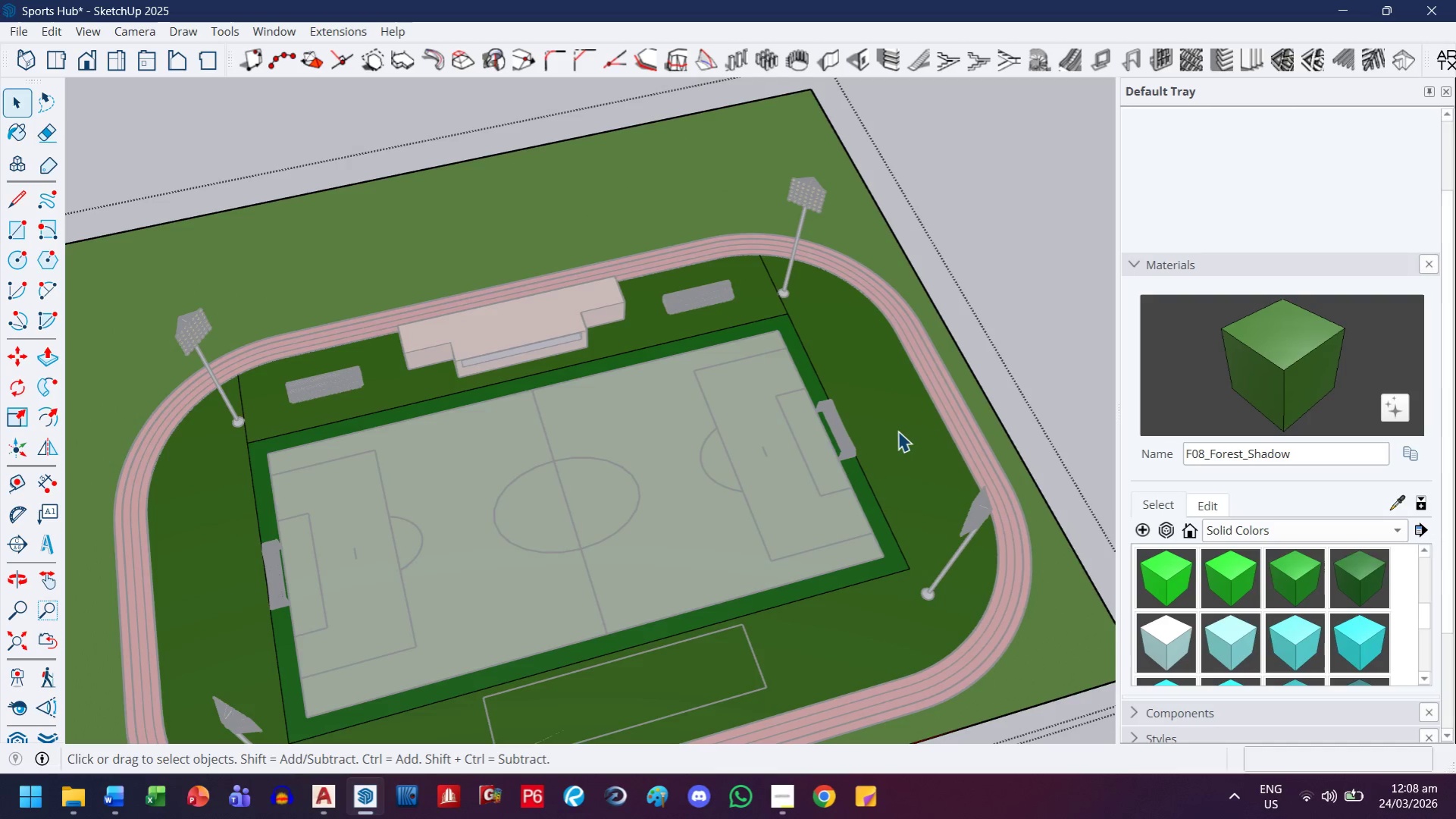 
key(Control+ControlLeft)
 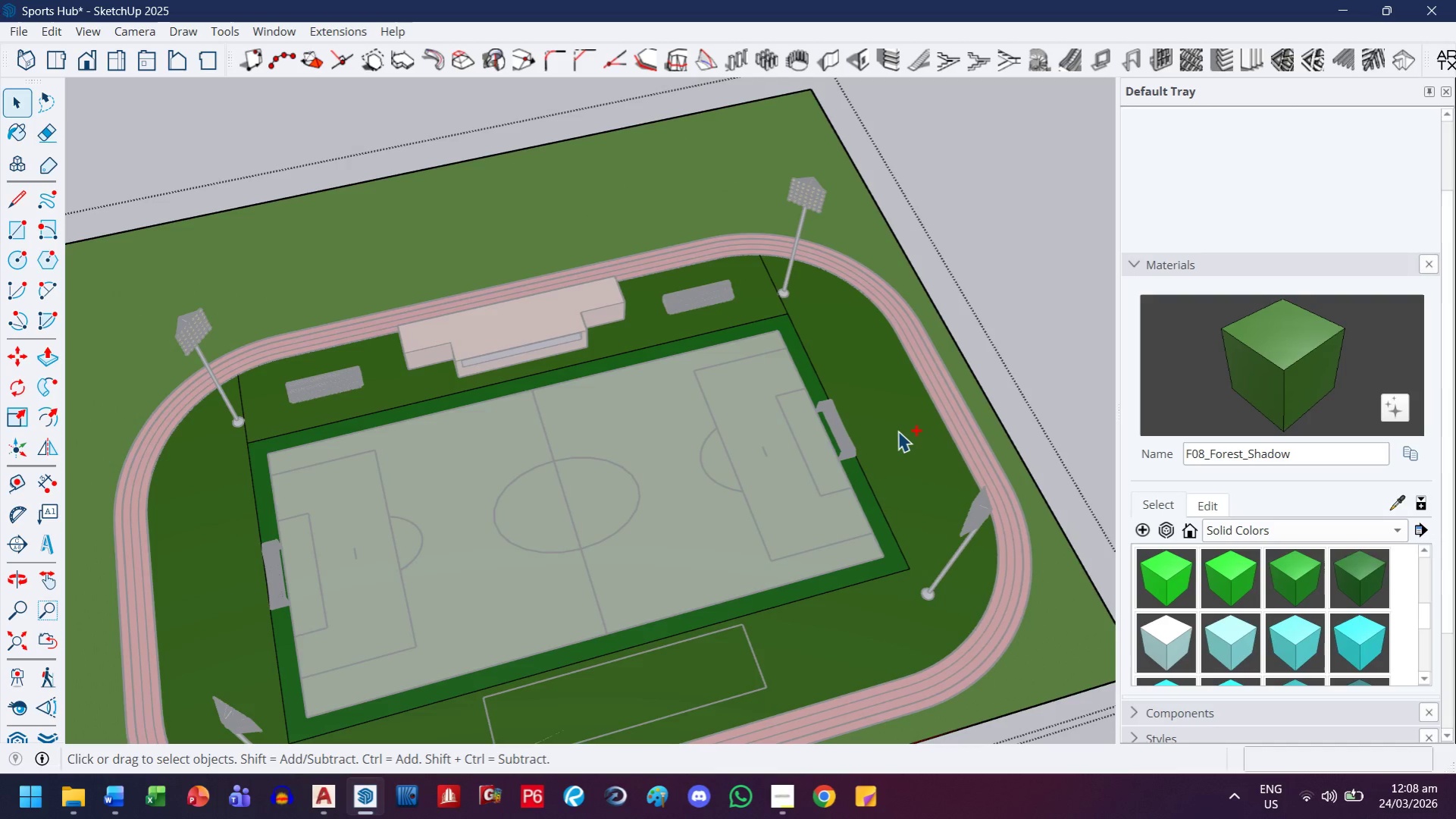 
key(Control+Z)
 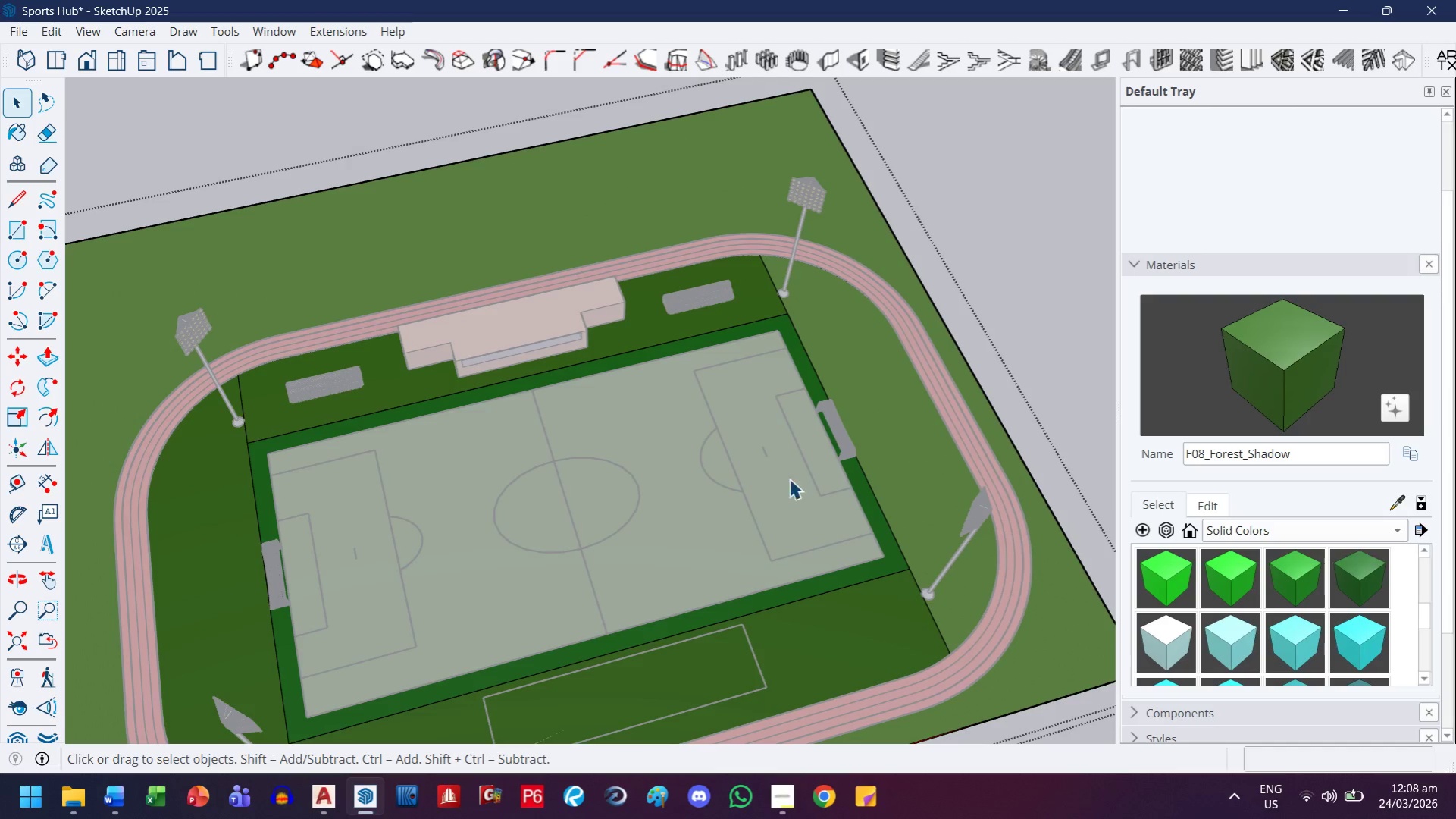 
key(H)
 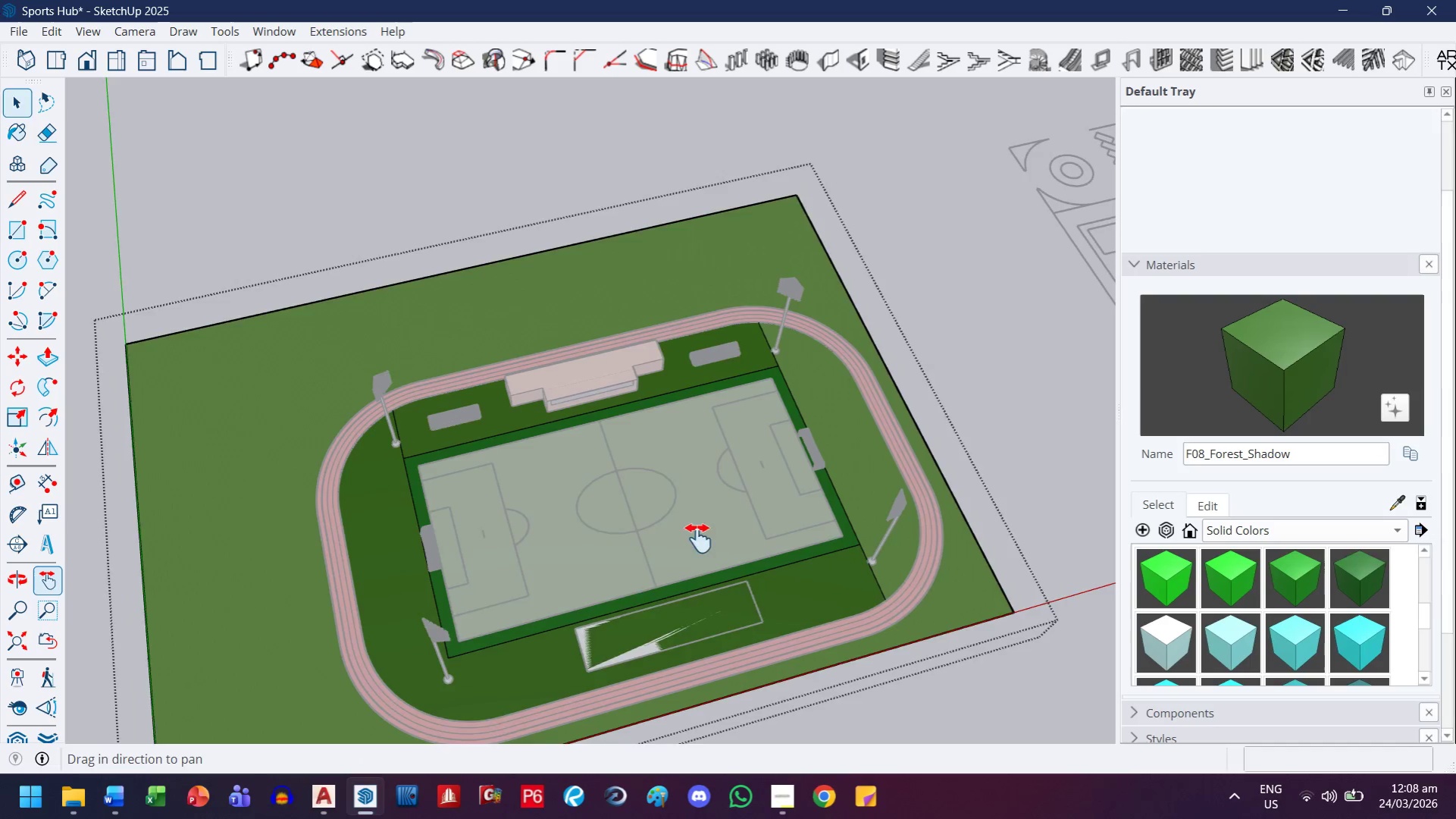 
left_click_drag(start_coordinate=[702, 548], to_coordinate=[640, 430])
 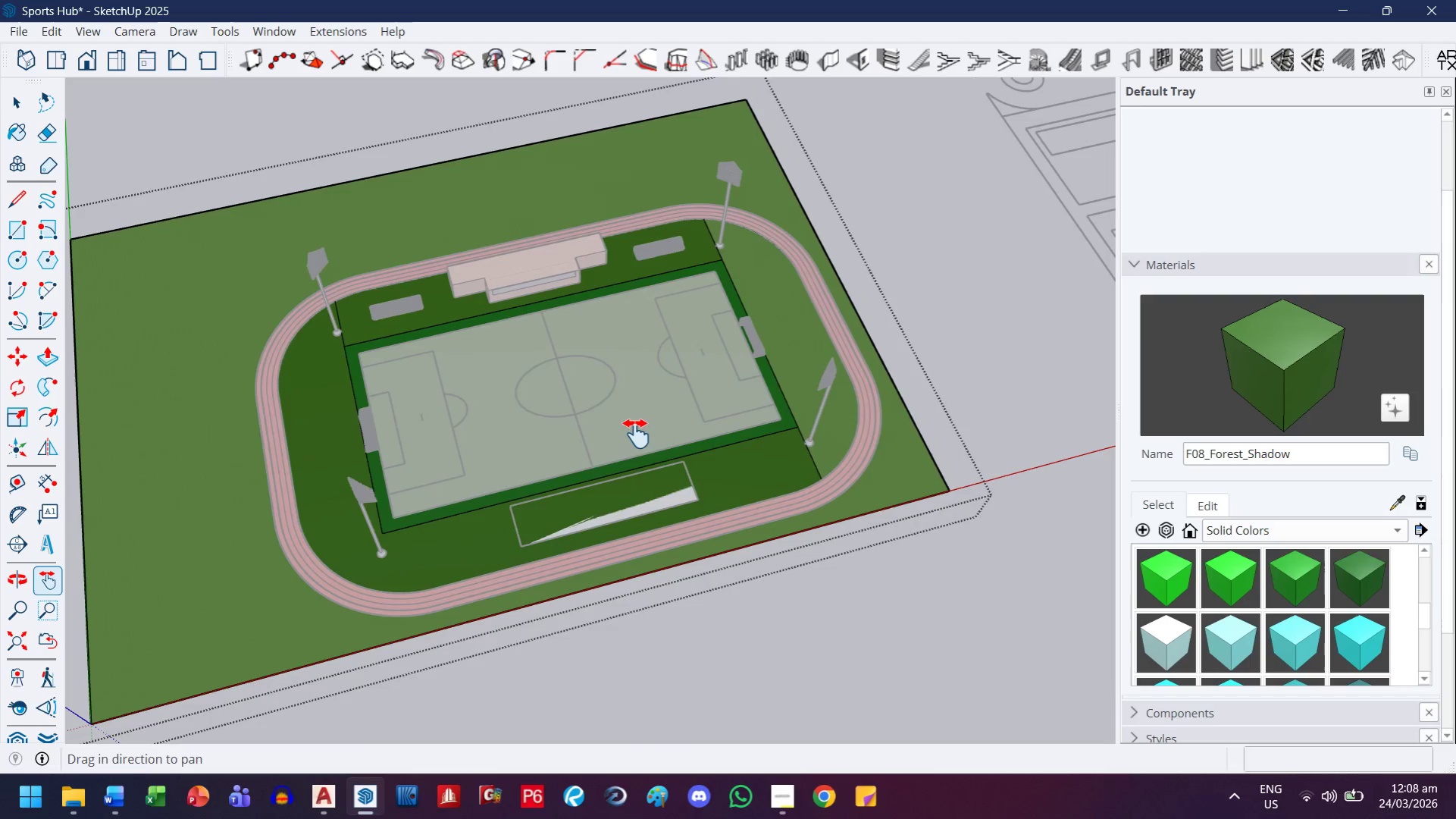 
scroll: coordinate [755, 493], scroll_direction: down, amount: 4.0
 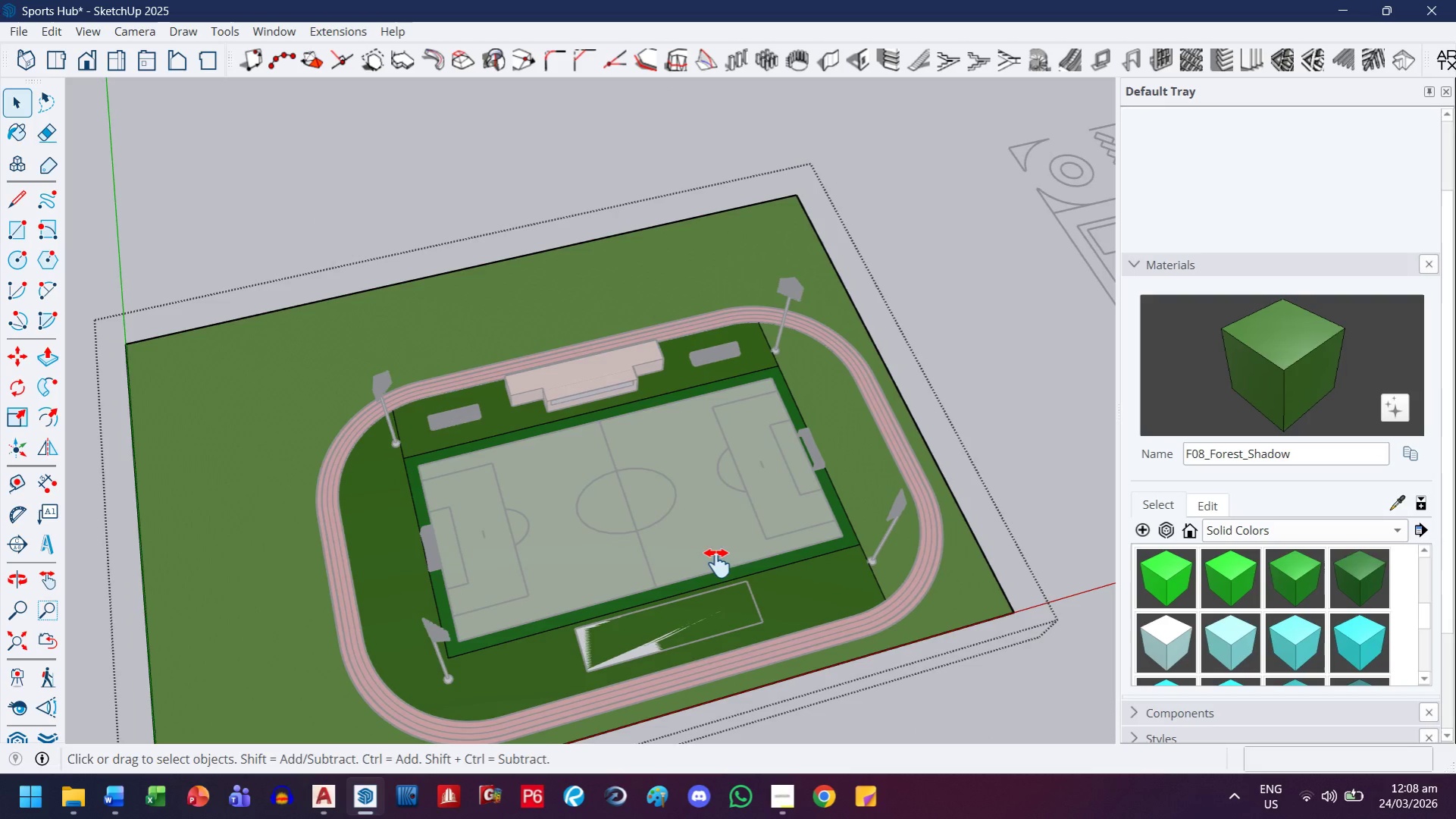 
key(Control+ControlLeft)
 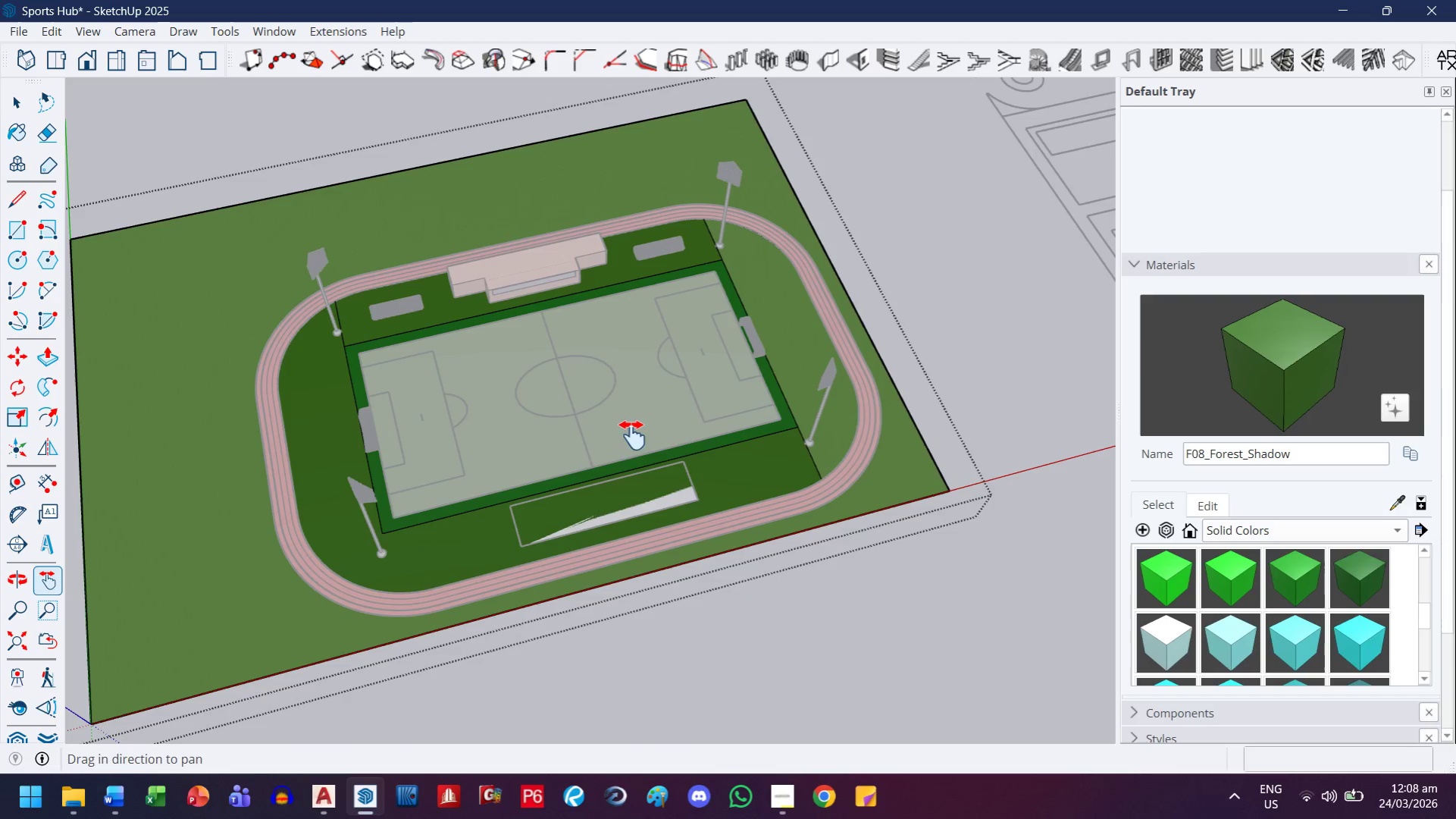 
key(Control+Z)
 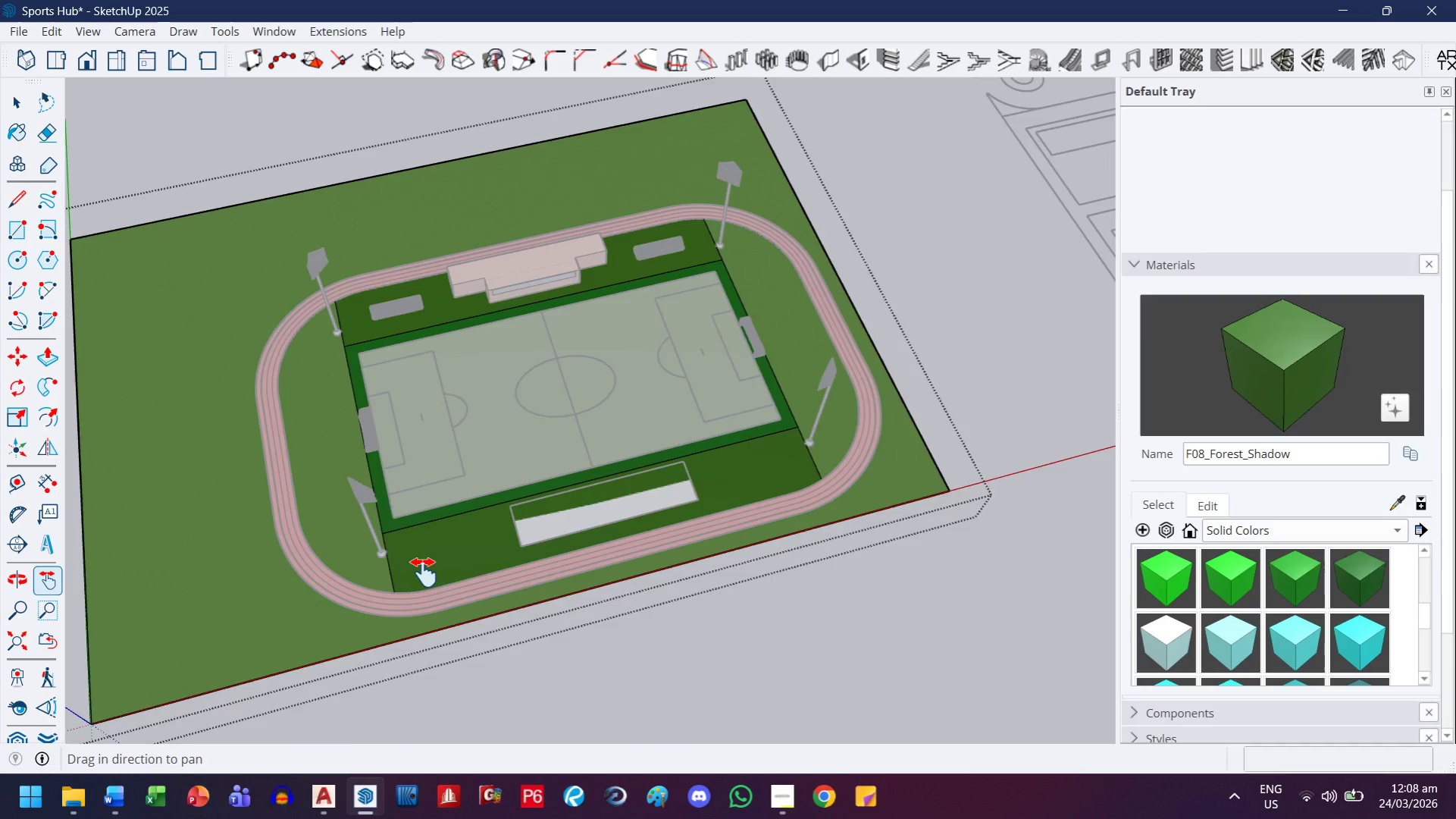 
key(E)
 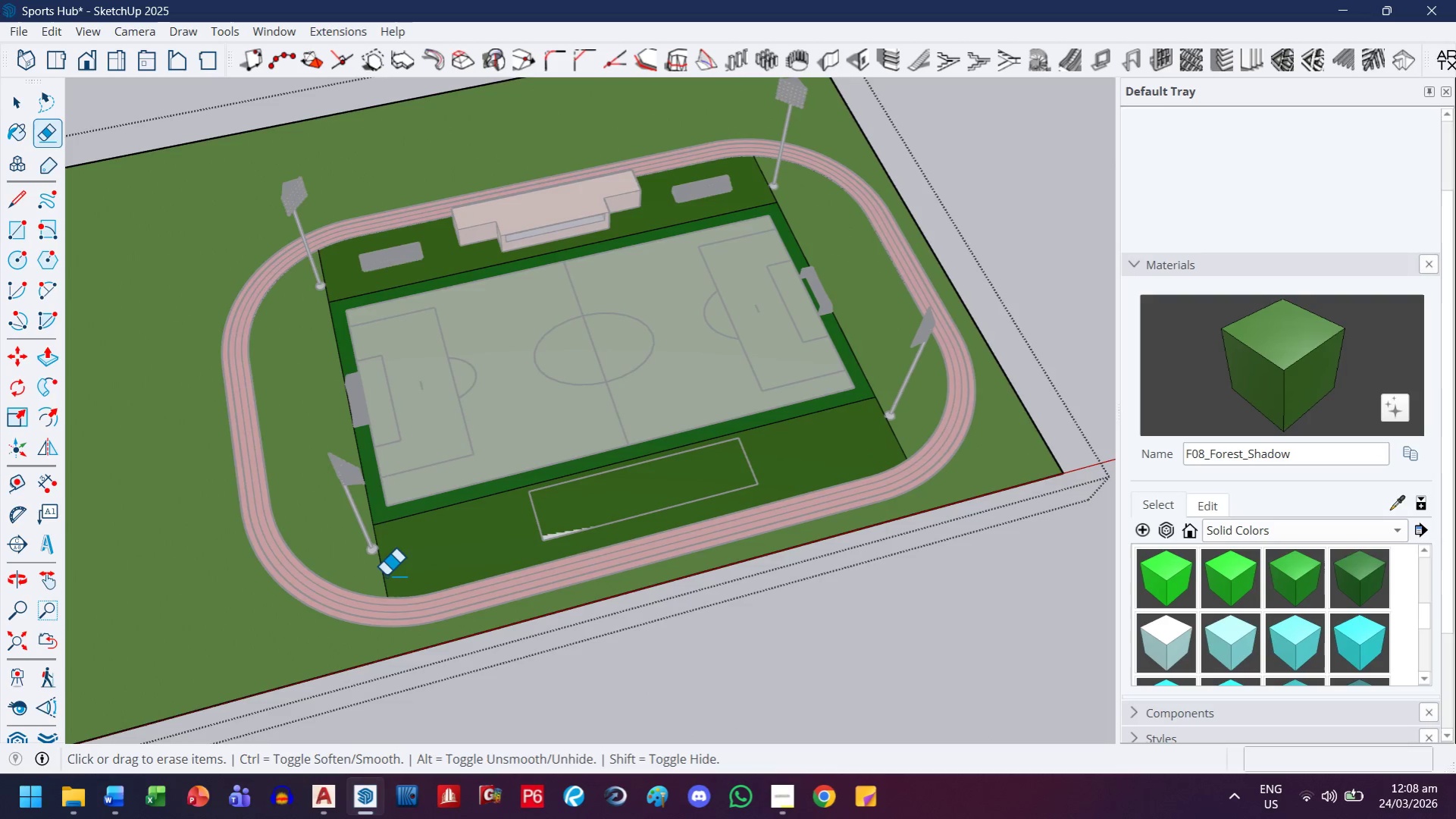 
scroll: coordinate [424, 573], scroll_direction: up, amount: 2.0
 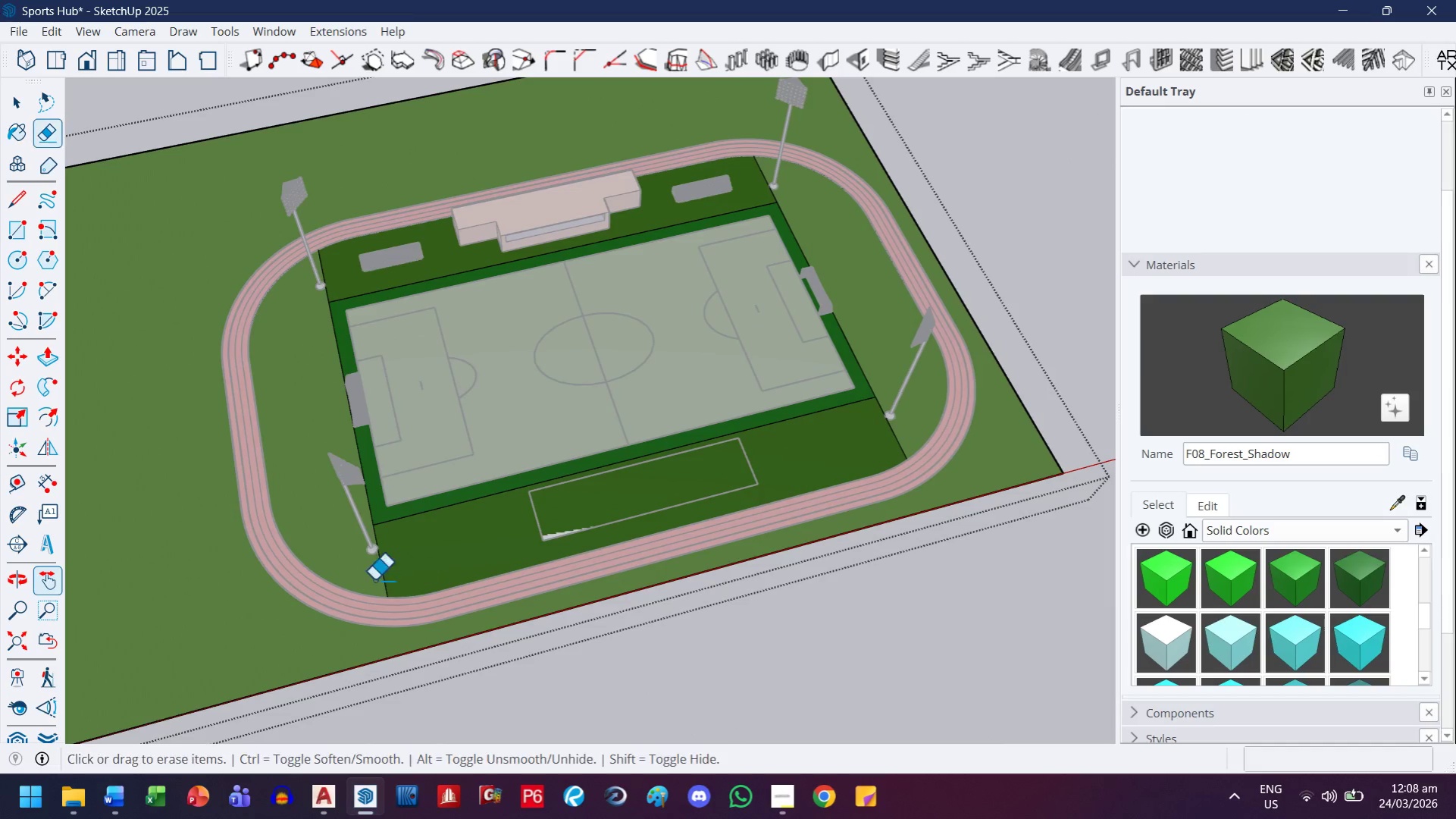 
left_click([386, 574])
 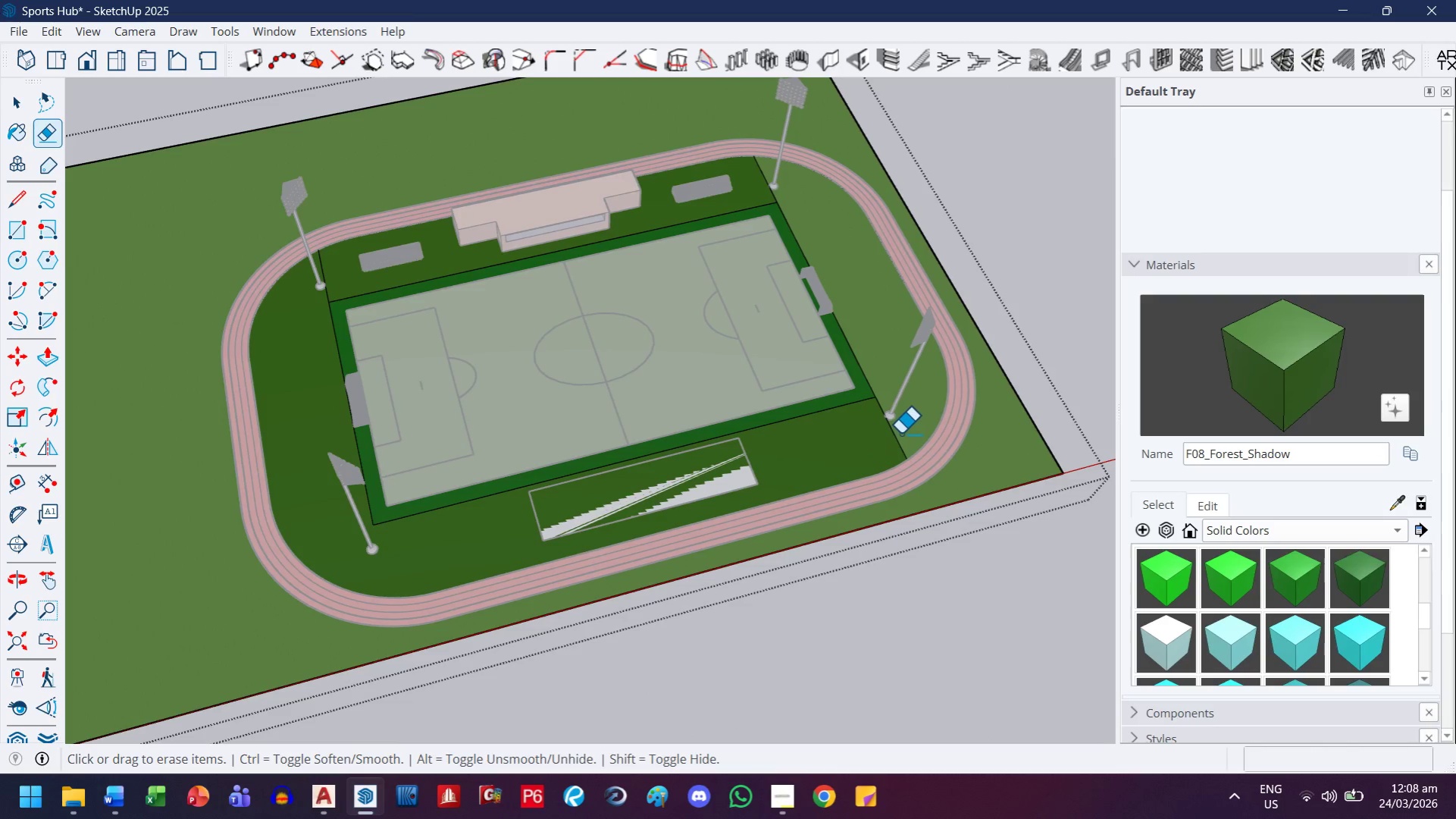 
left_click([894, 441])
 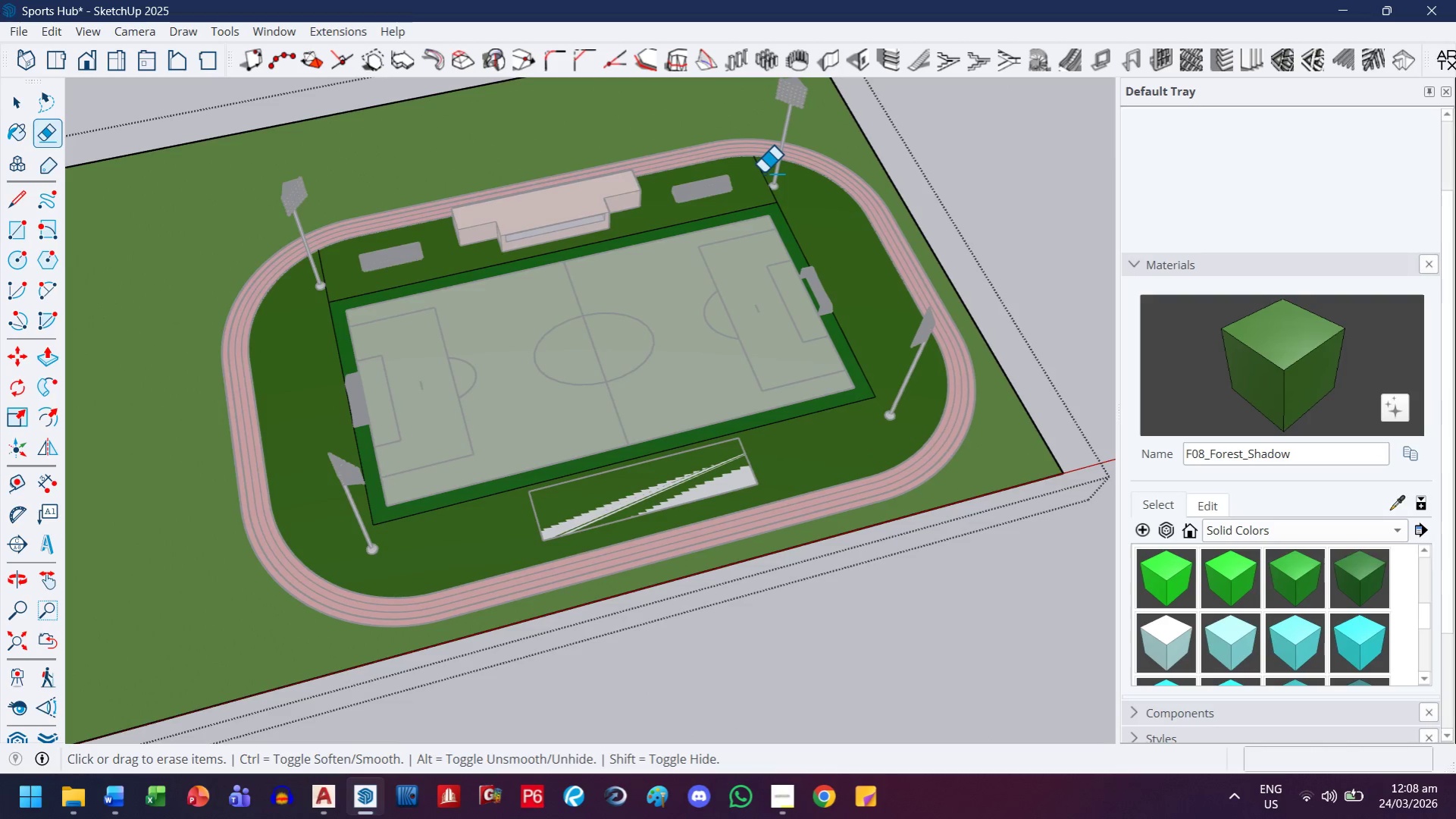 
left_click([763, 172])
 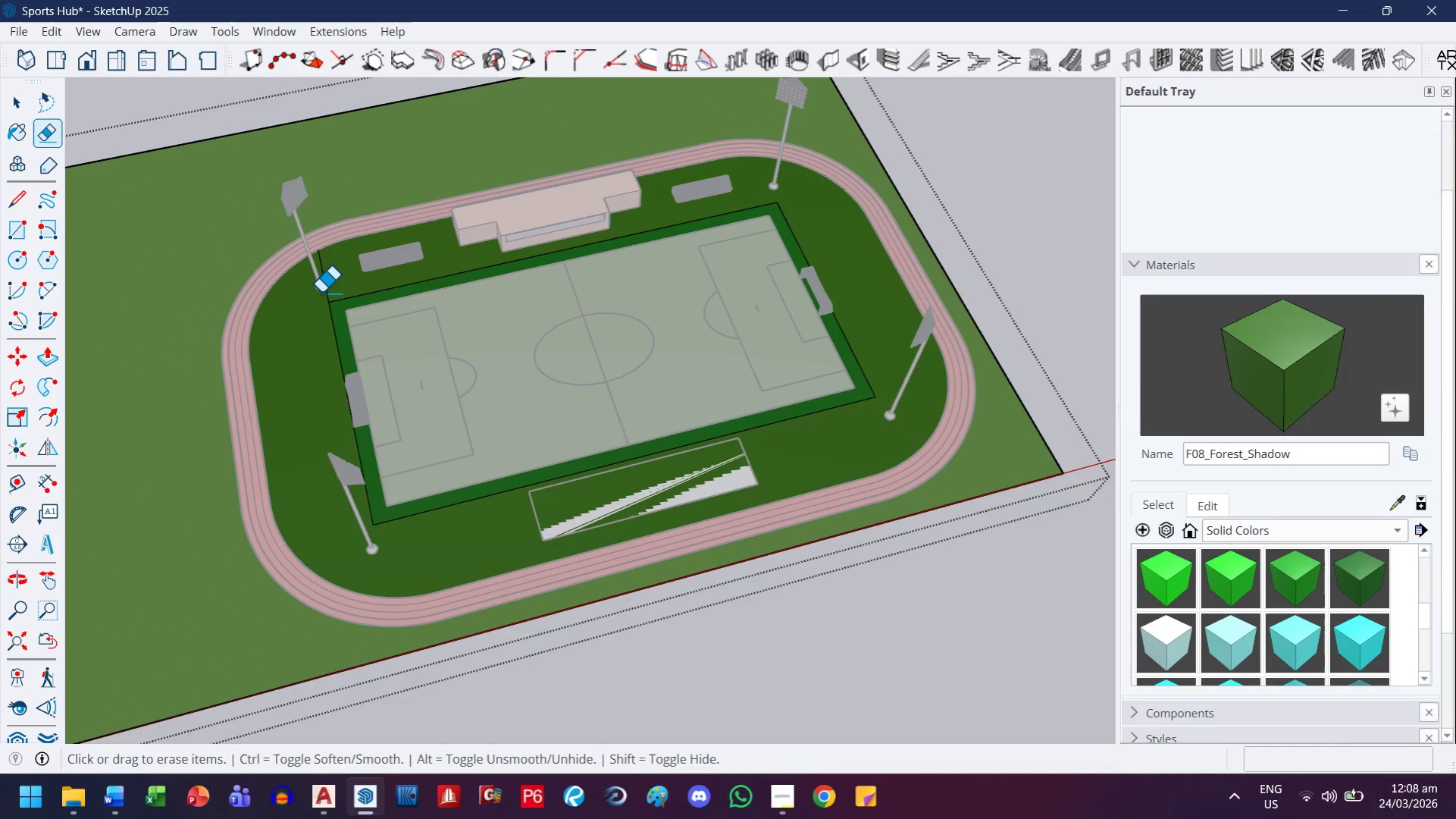 
left_click([324, 294])
 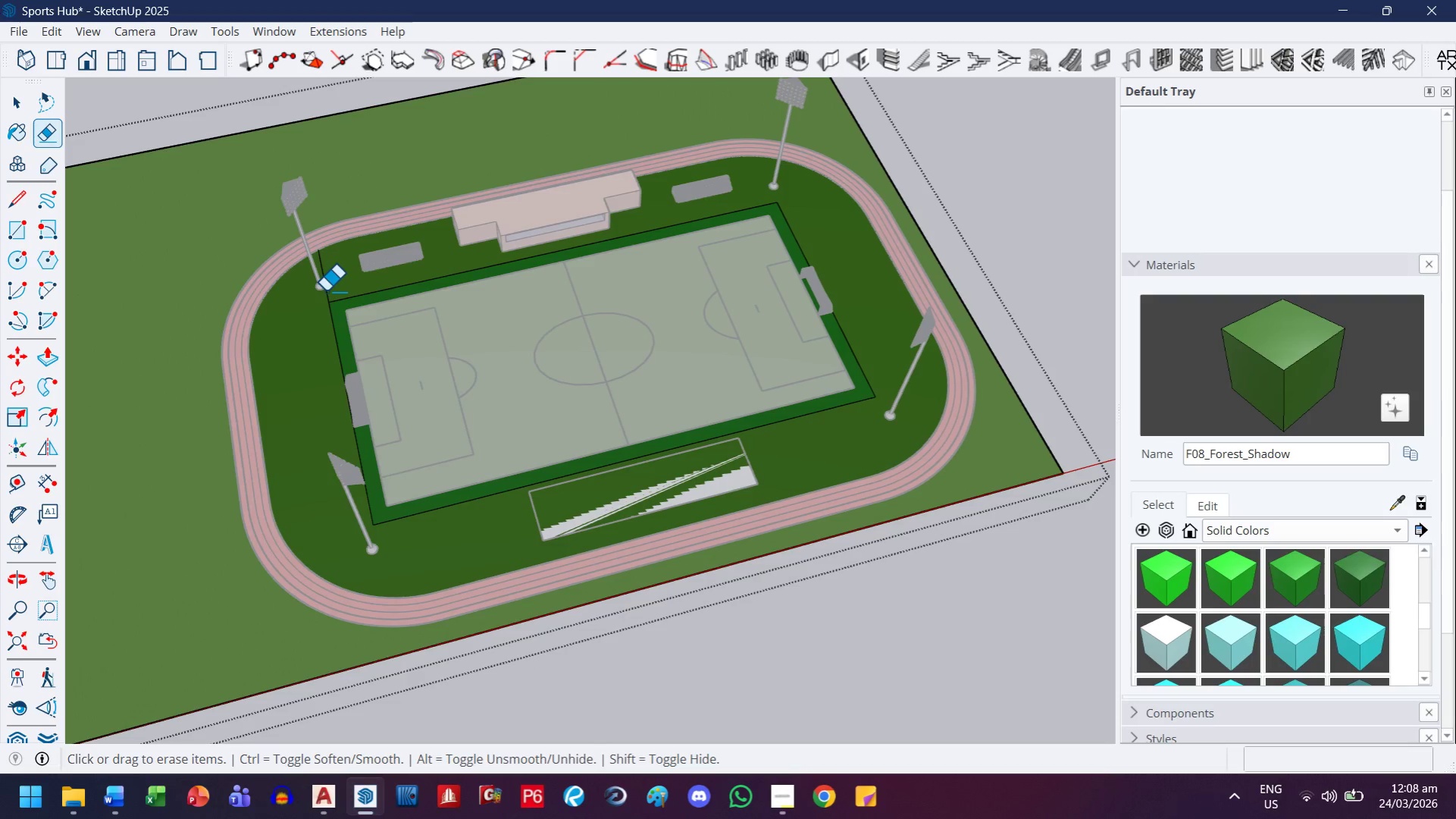 
left_click([326, 290])
 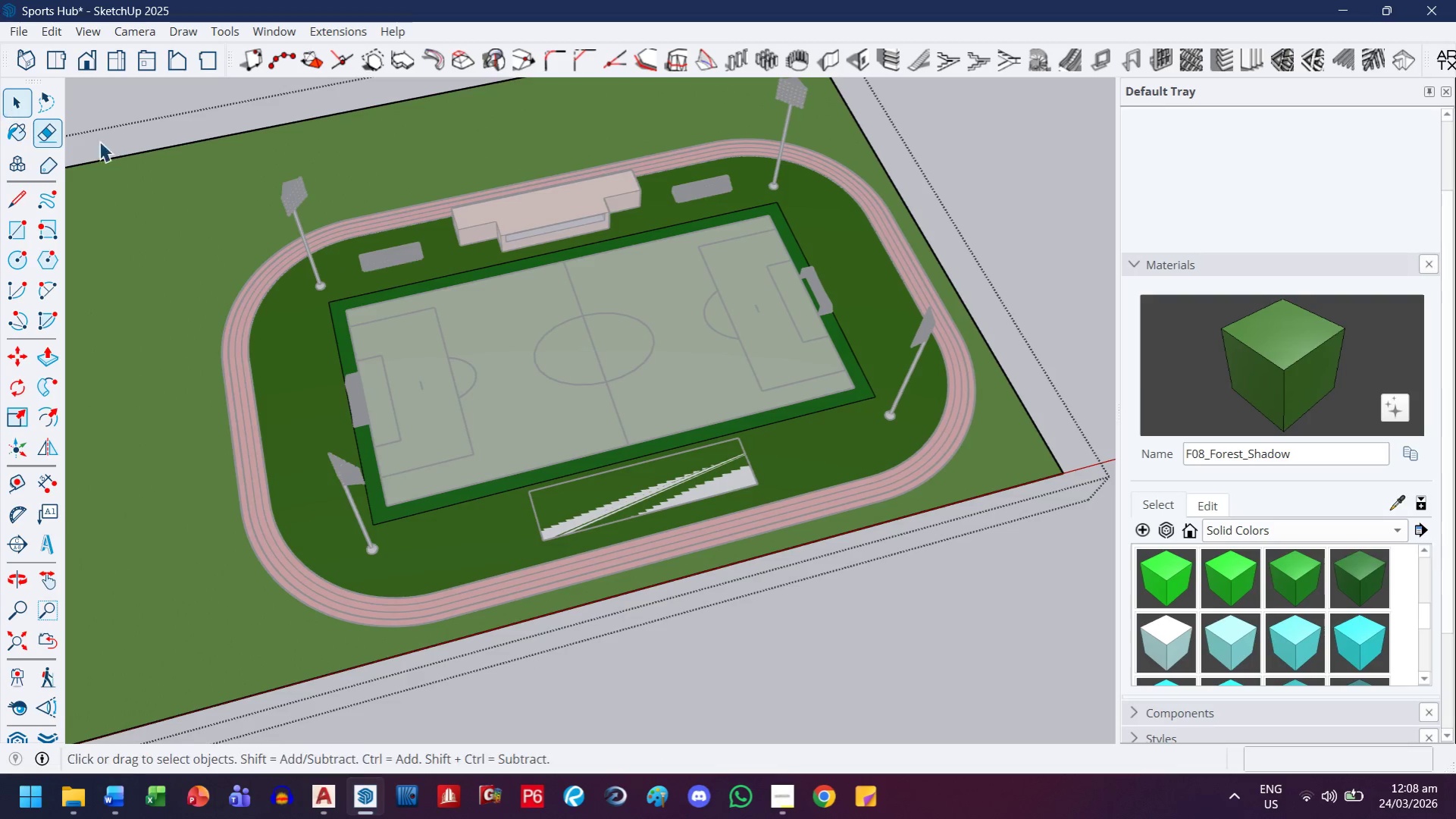 
double_click([313, 383])
 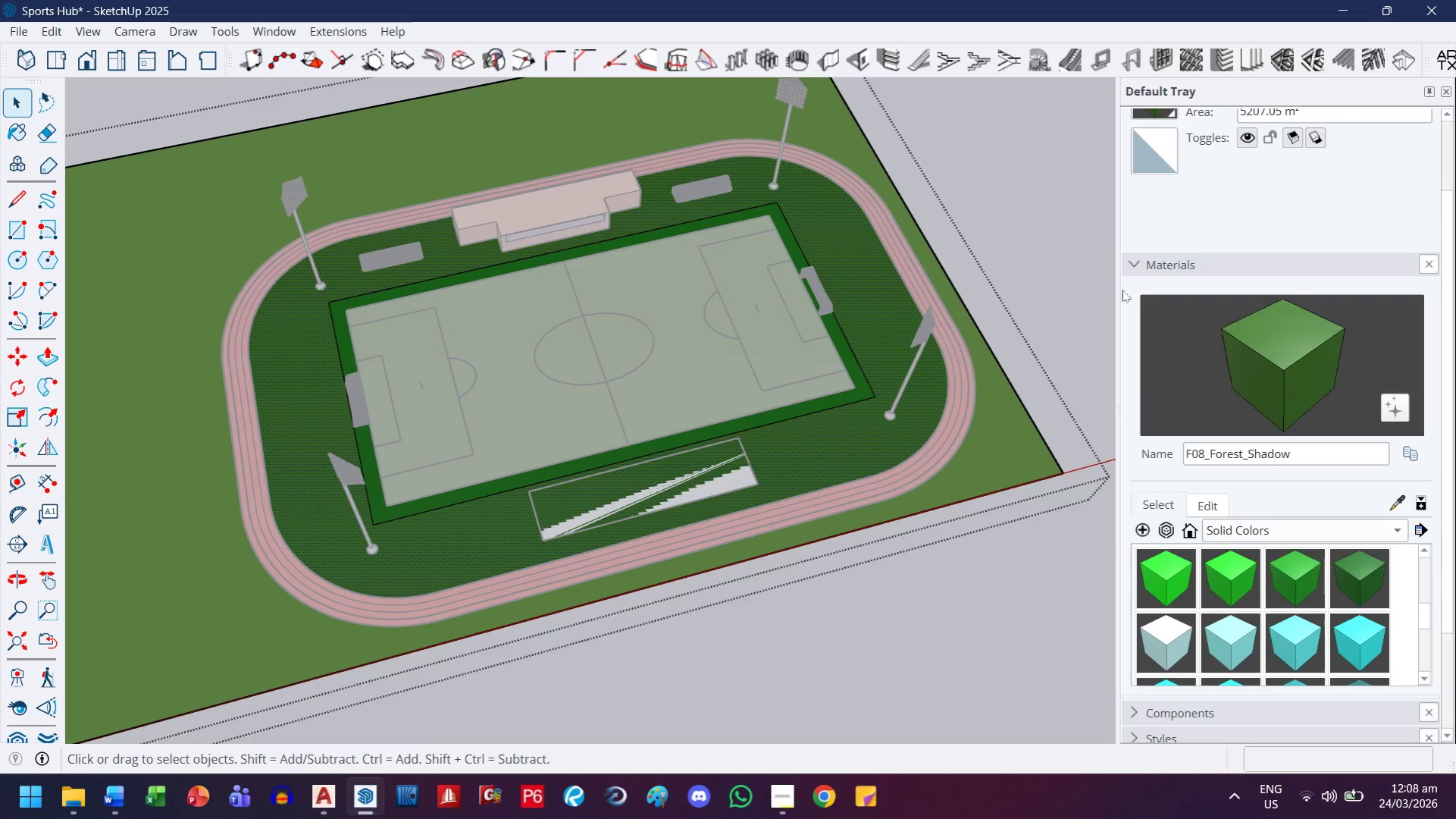 
key(Escape)
 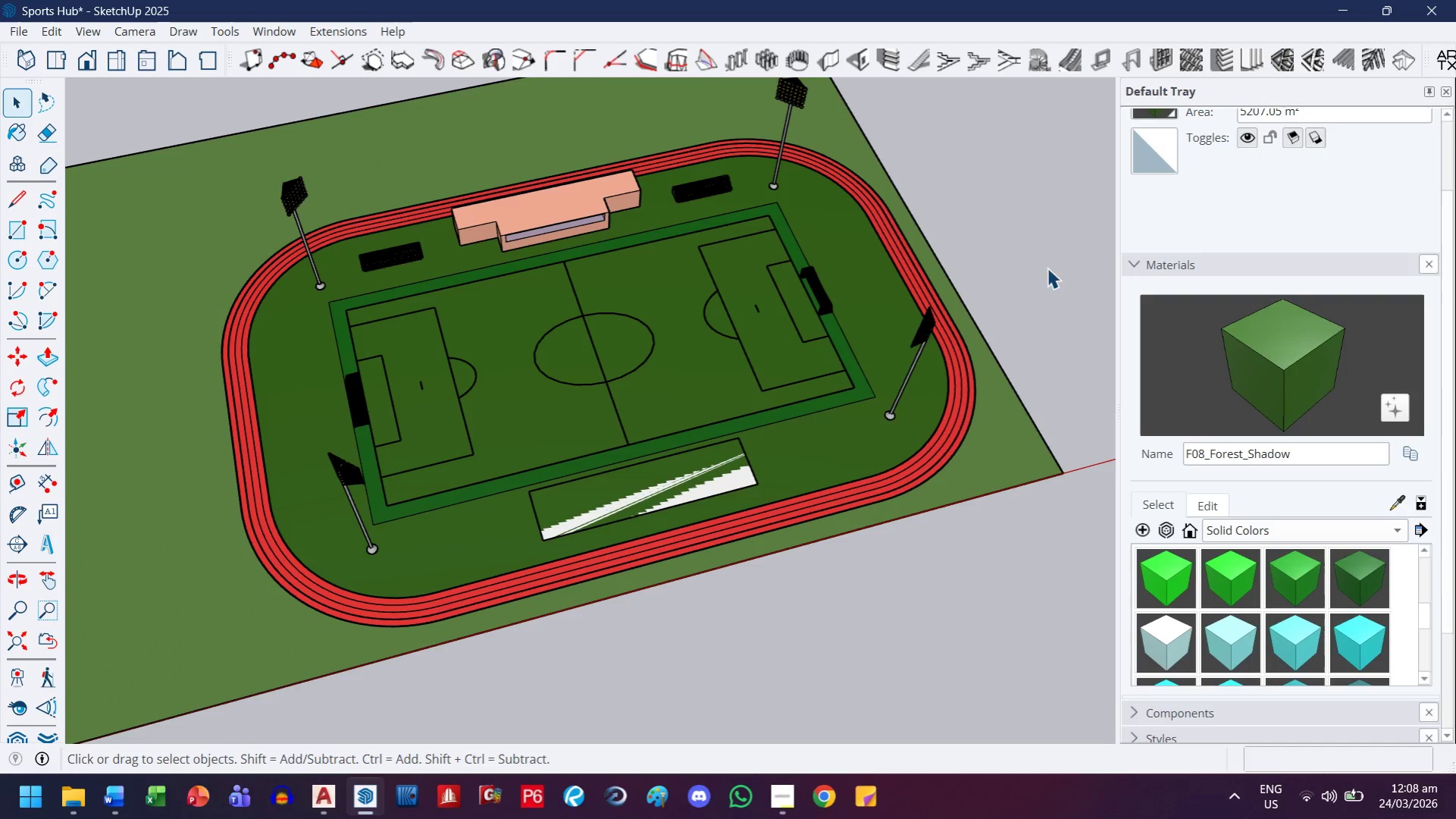 
key(Escape)
 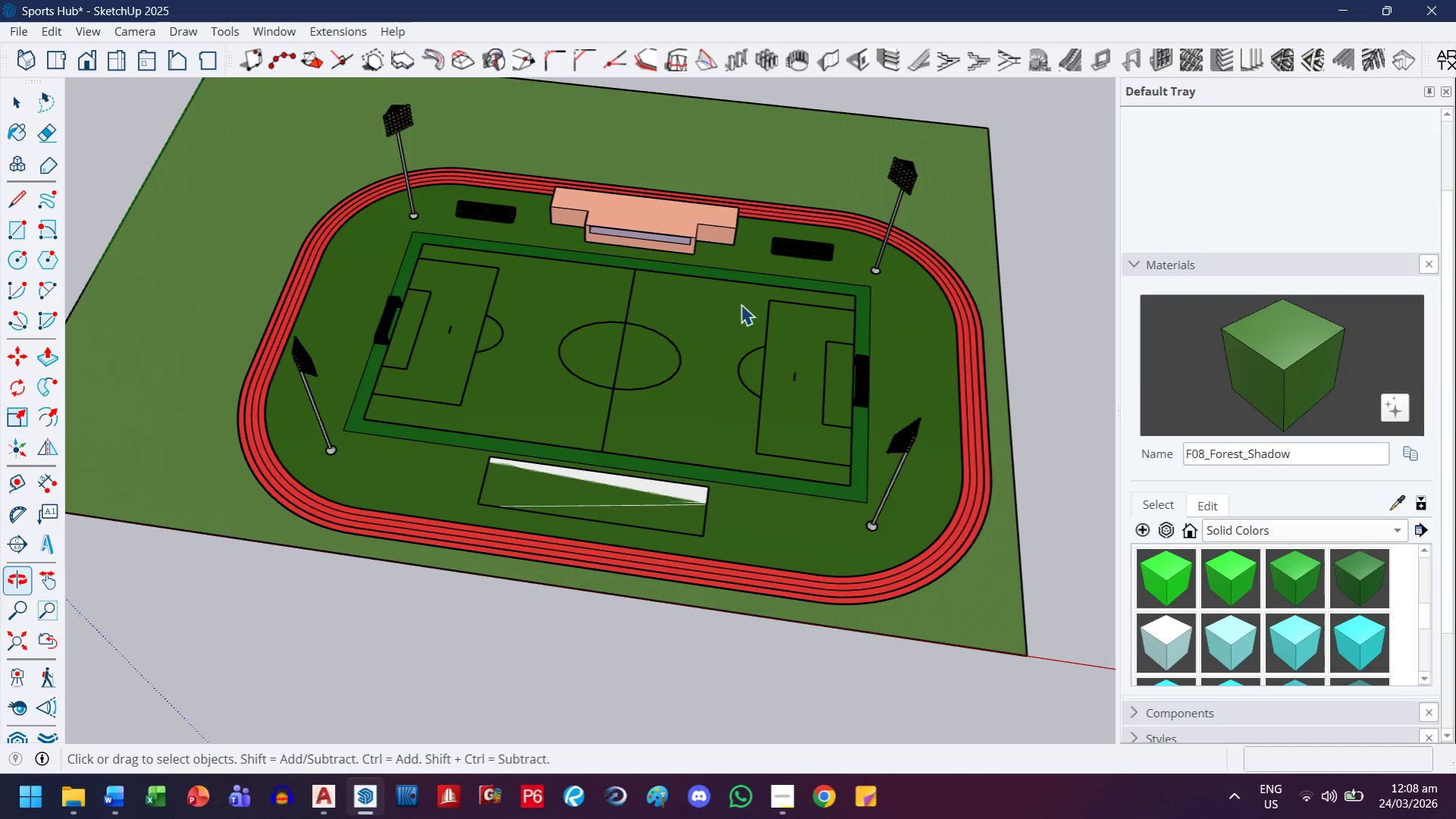 
scroll: coordinate [401, 648], scroll_direction: up, amount: 20.0
 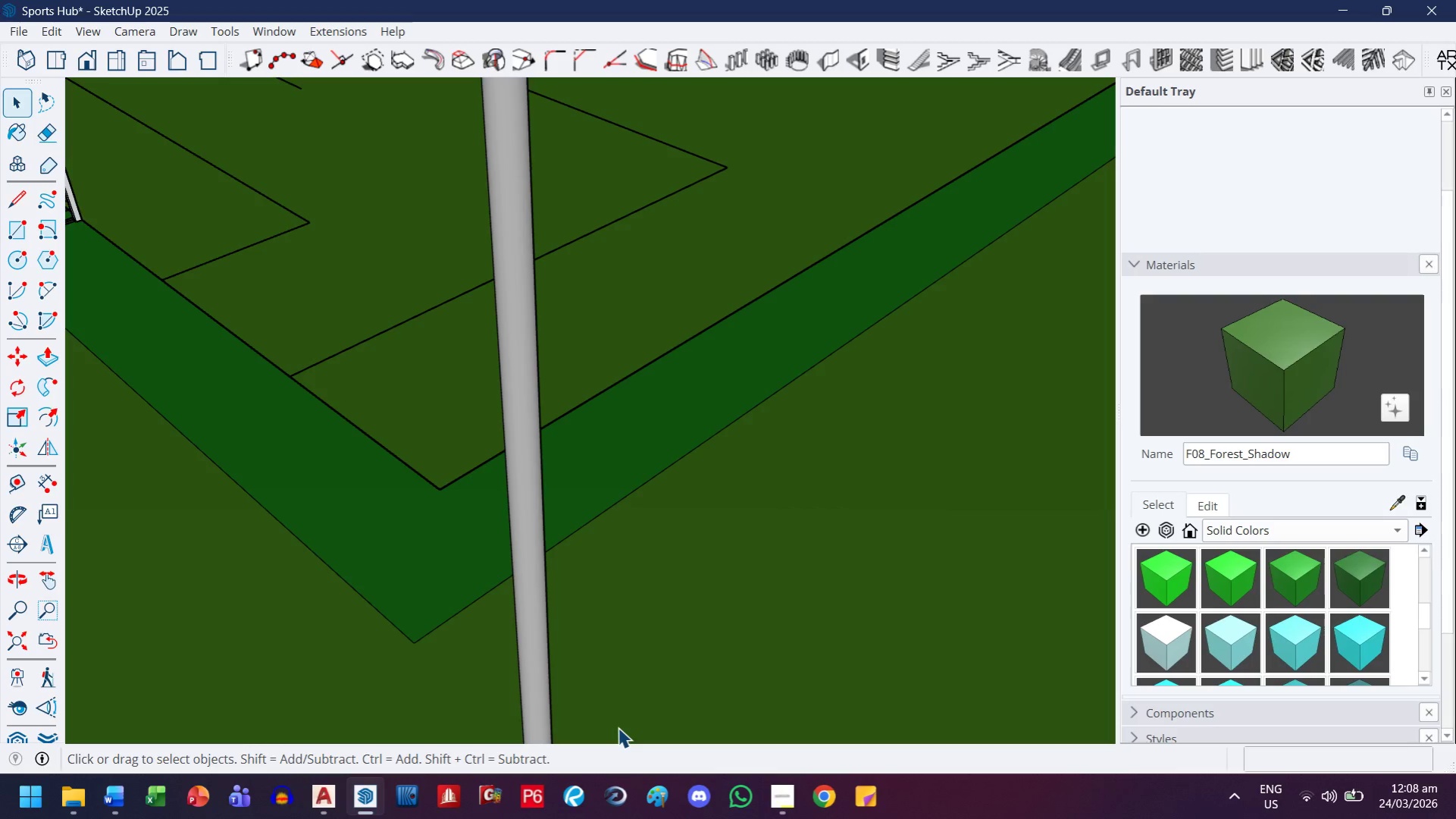 
wait(12.27)
 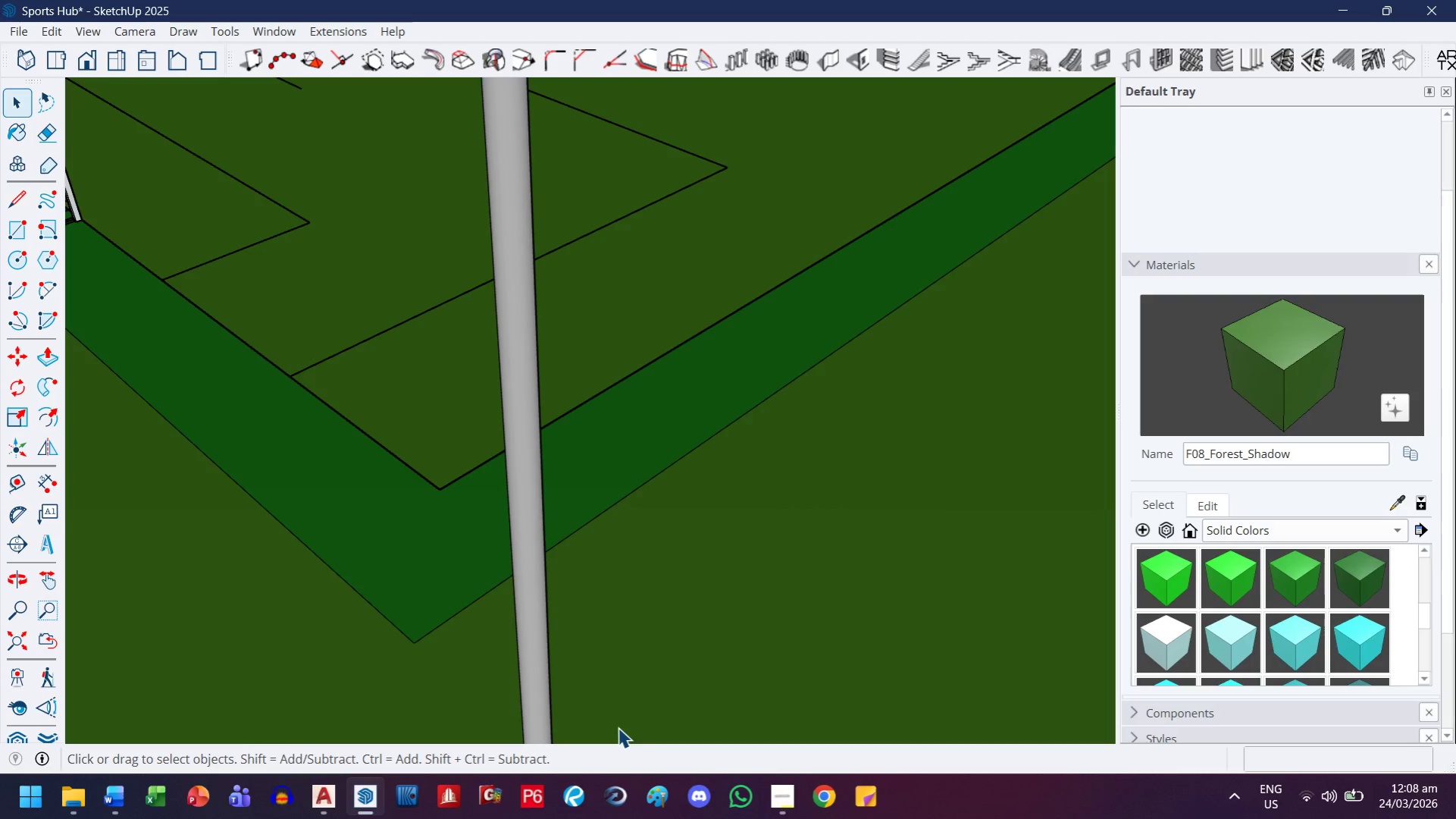 
scroll: coordinate [706, 314], scroll_direction: down, amount: 19.0
 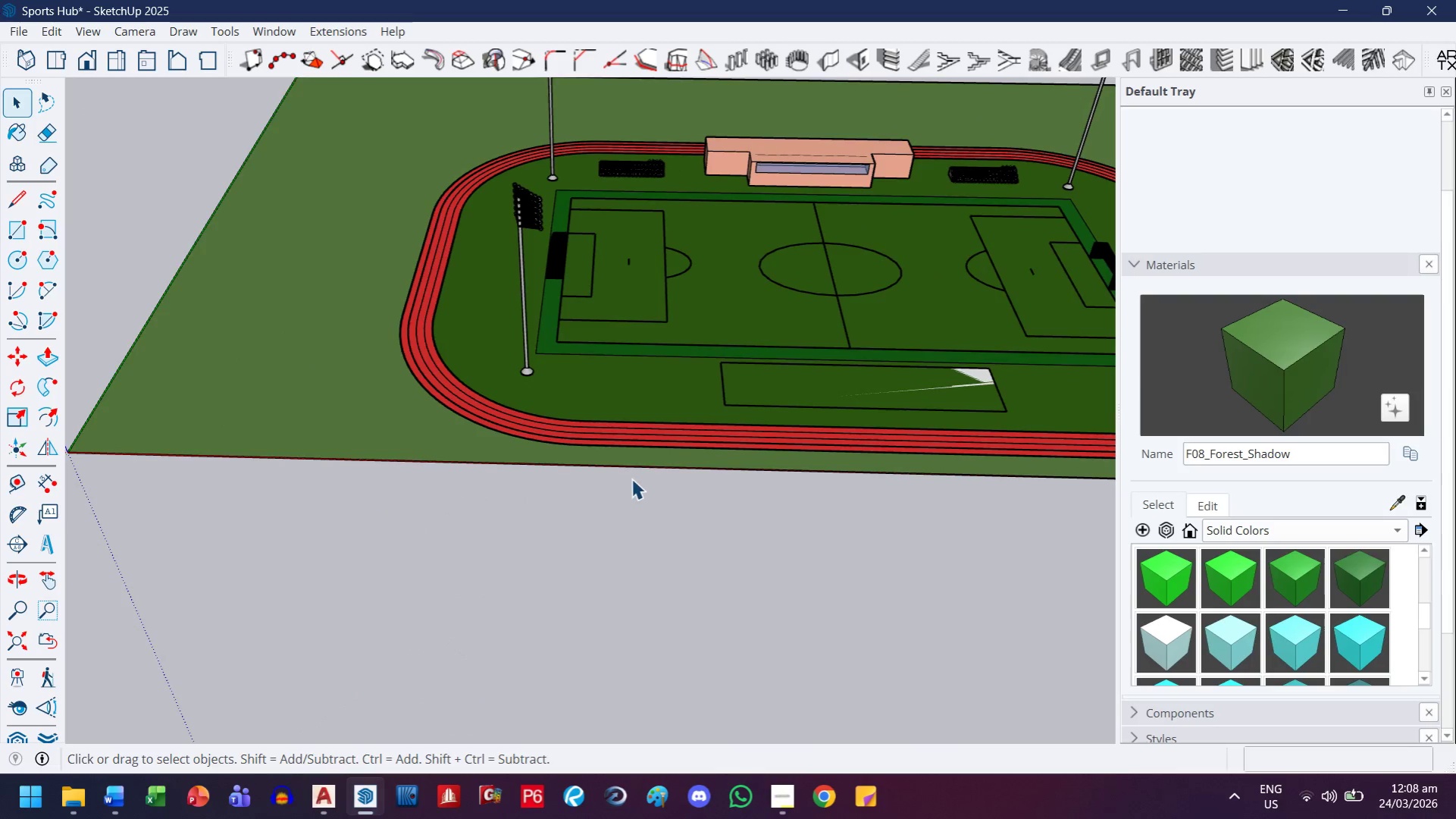 
key(H)
 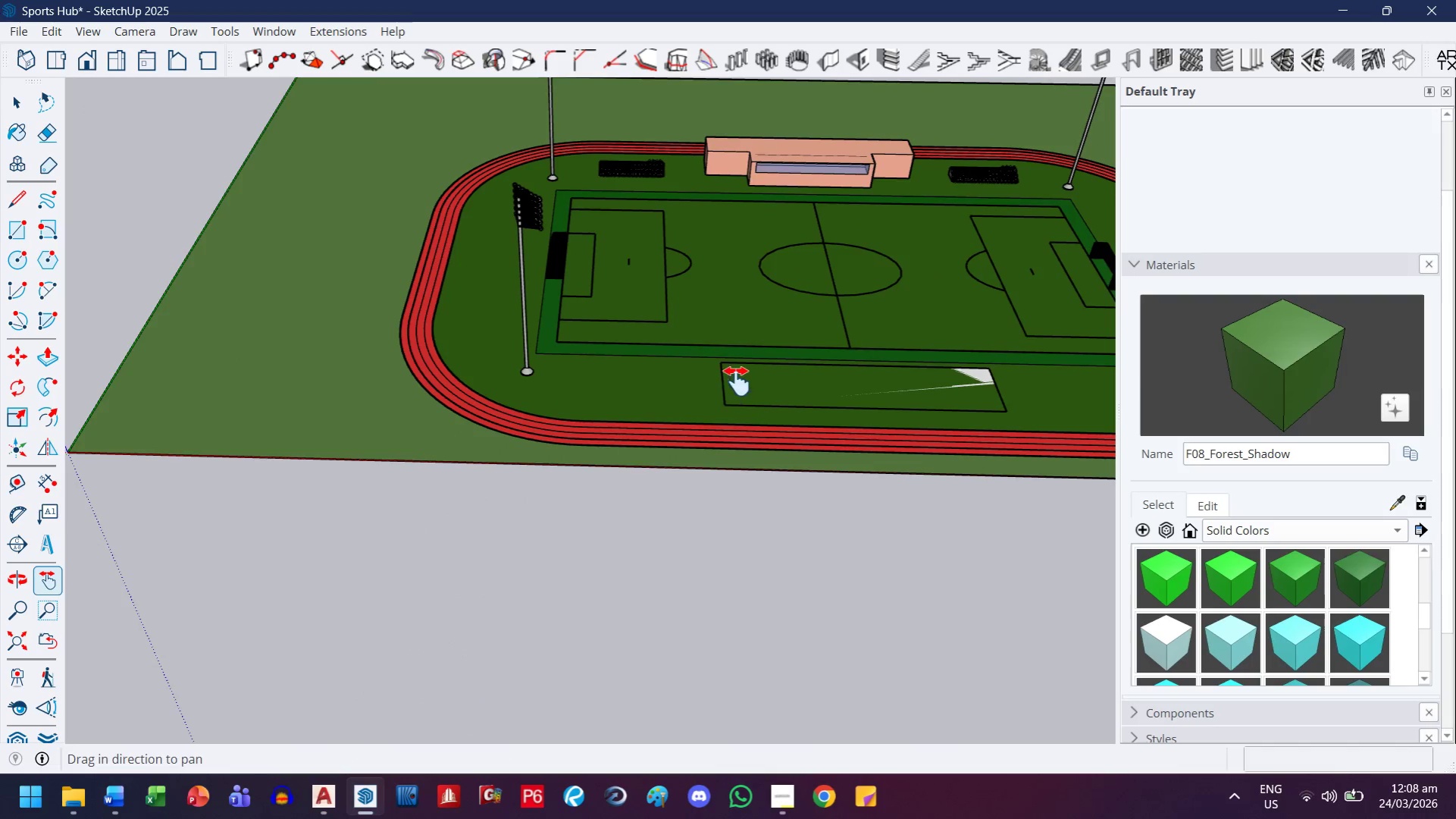 
left_click_drag(start_coordinate=[729, 381], to_coordinate=[499, 450])
 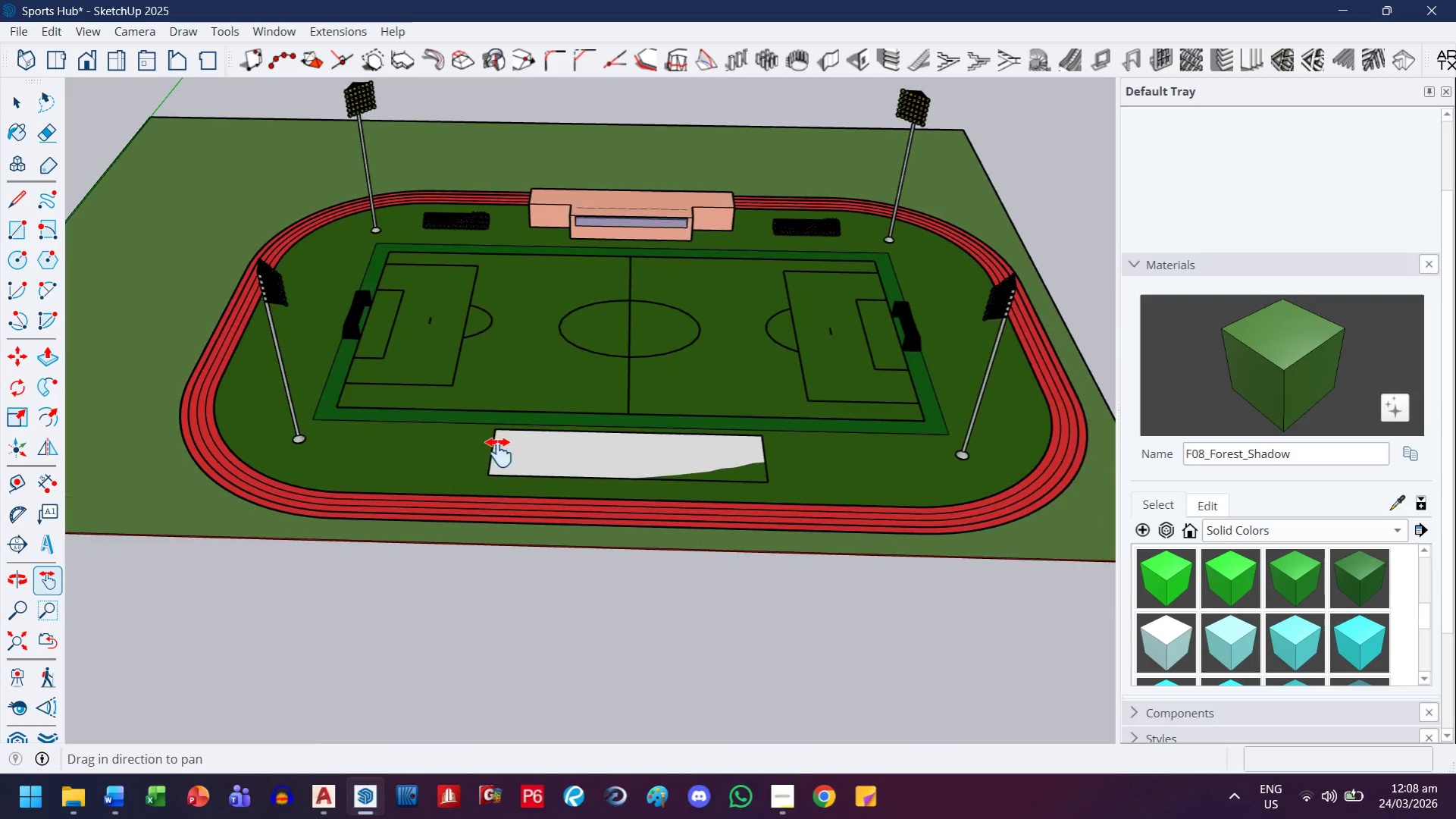 
key(Control+S)
 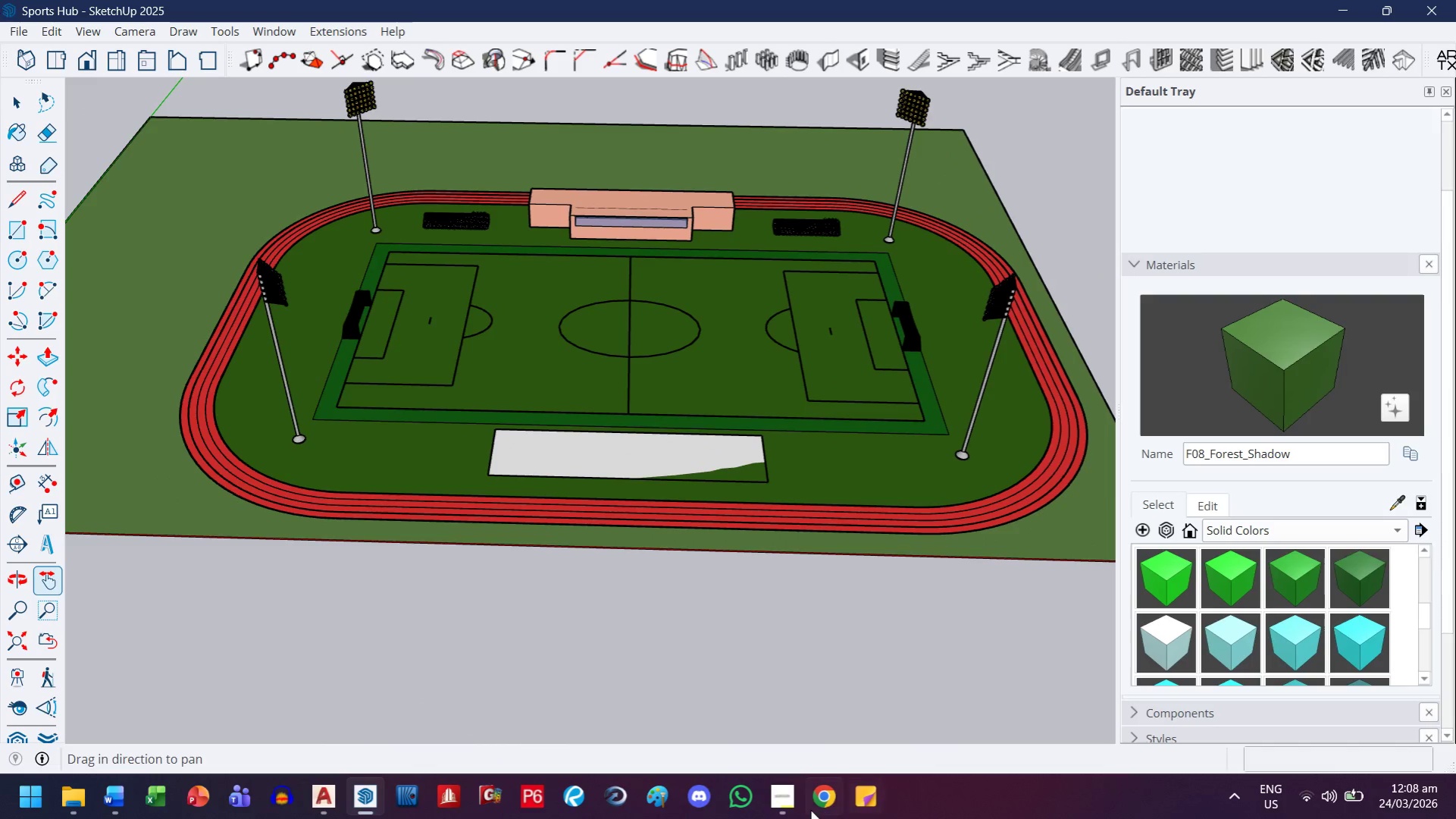 
left_click([773, 815])